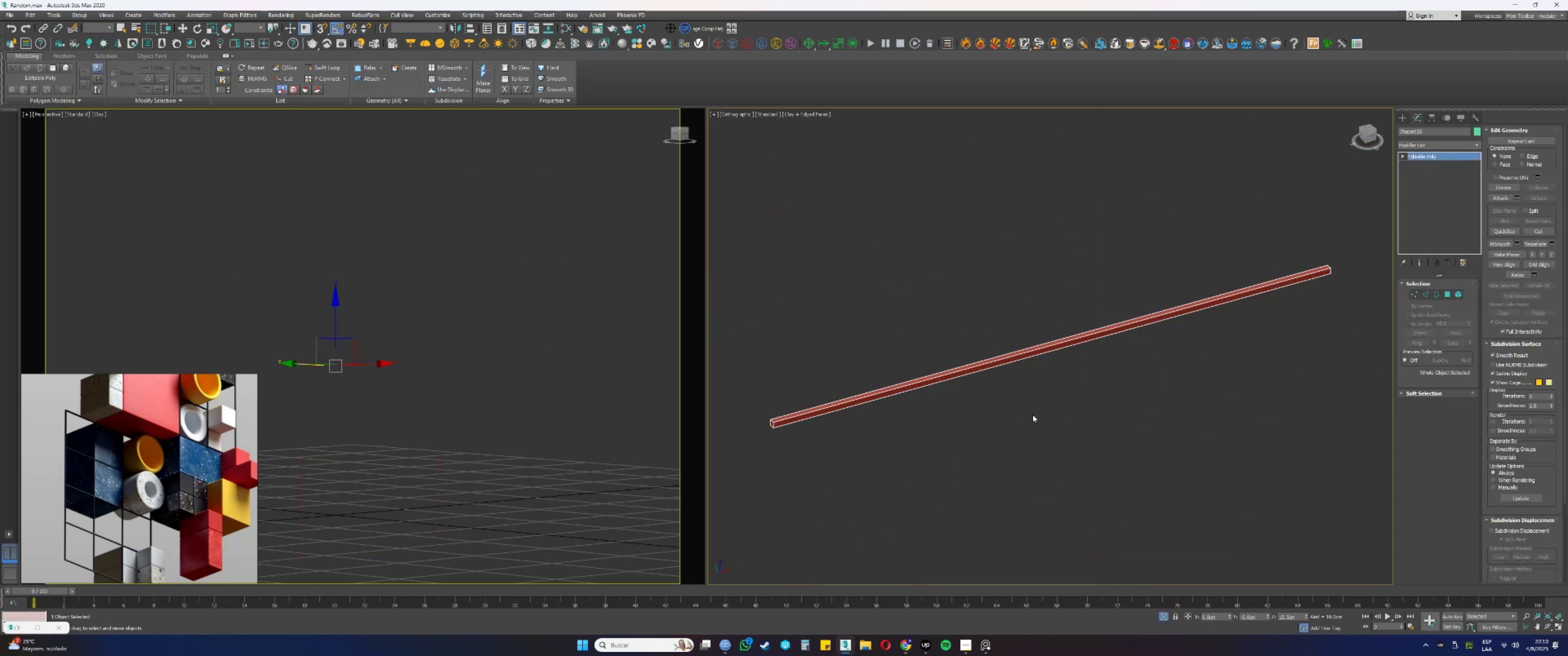 
hold_key(key=AltLeft, duration=0.58)
 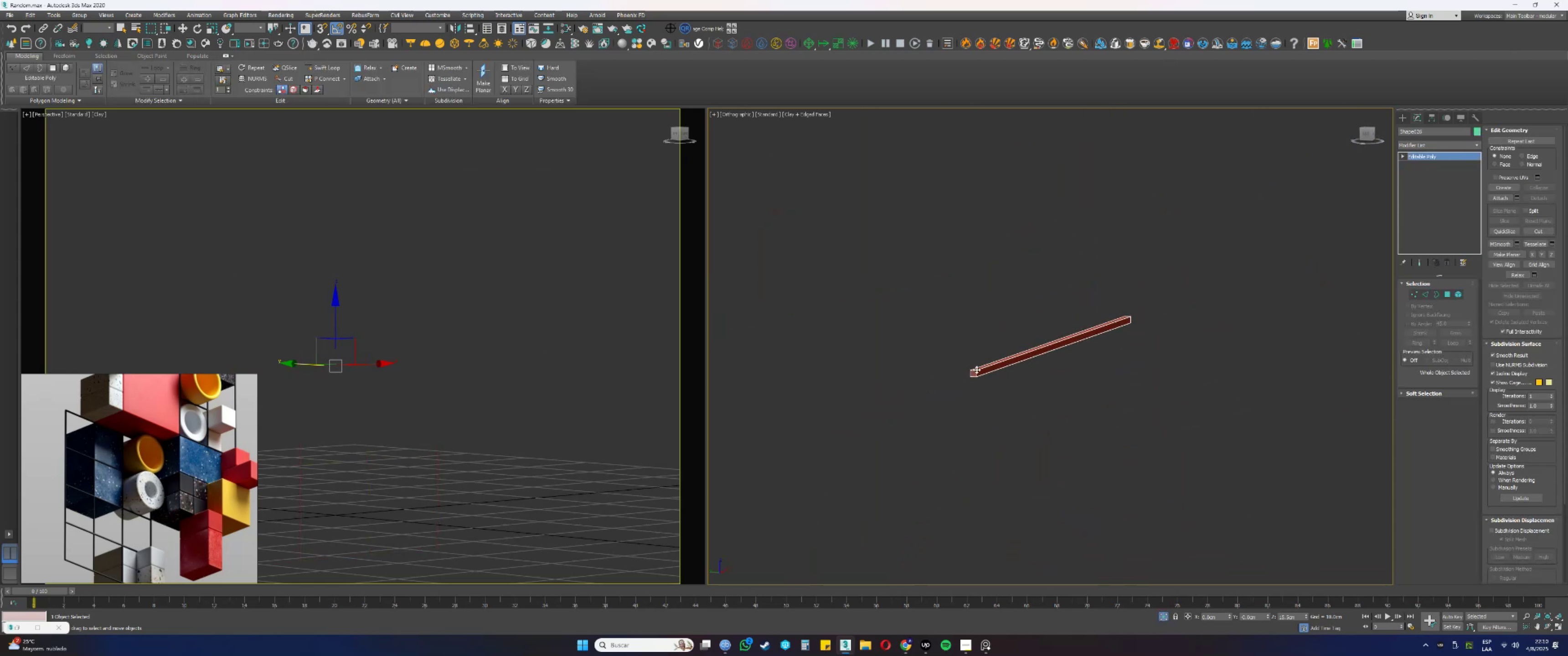 
scroll: coordinate [999, 368], scroll_direction: up, amount: 10.0
 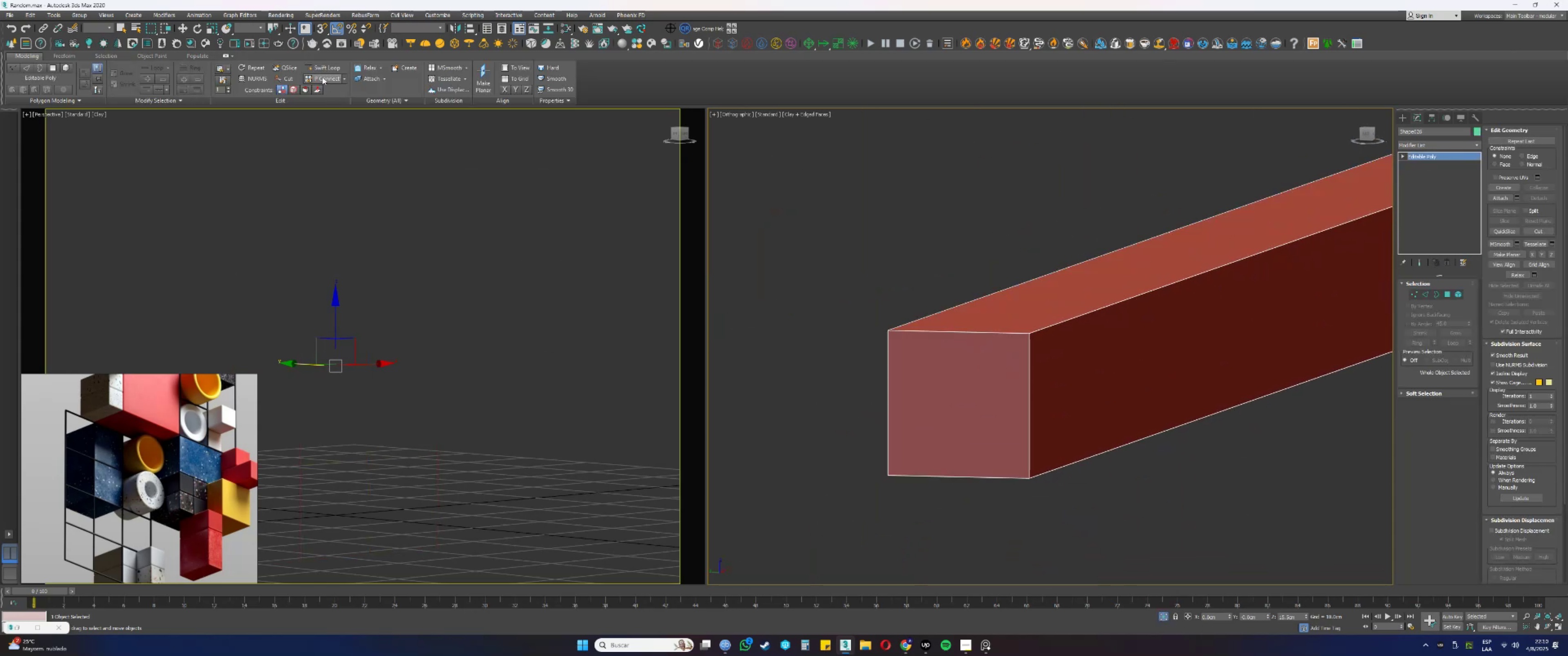 
left_click([316, 67])
 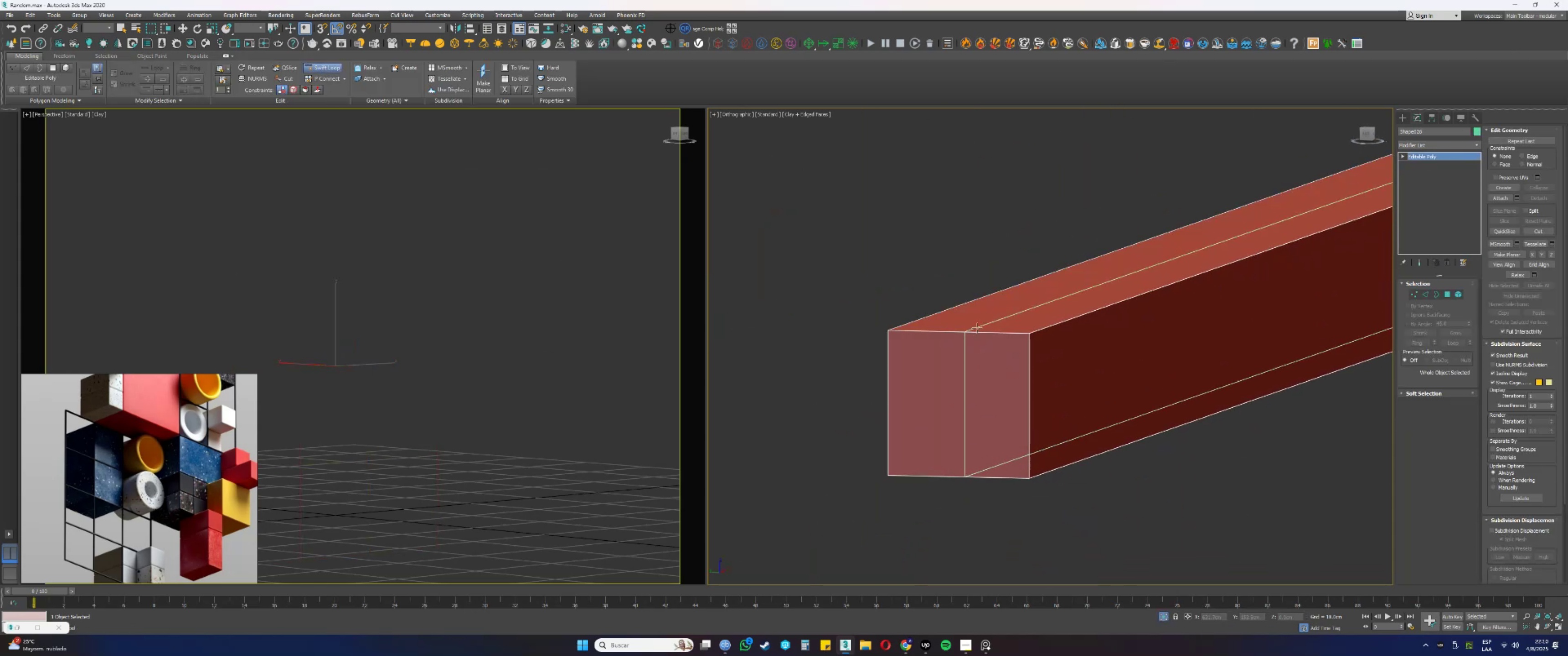 
scroll: coordinate [1030, 341], scroll_direction: up, amount: 4.0
 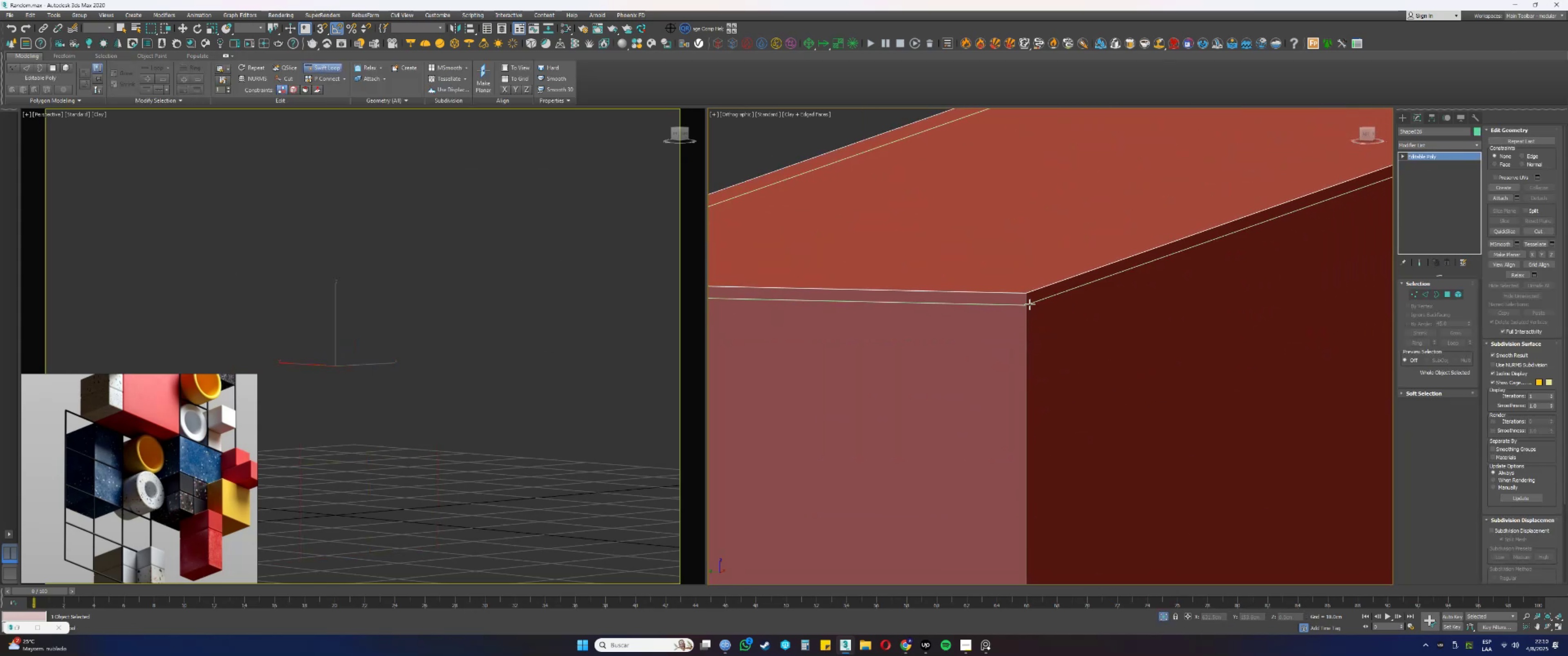 
left_click([1030, 304])
 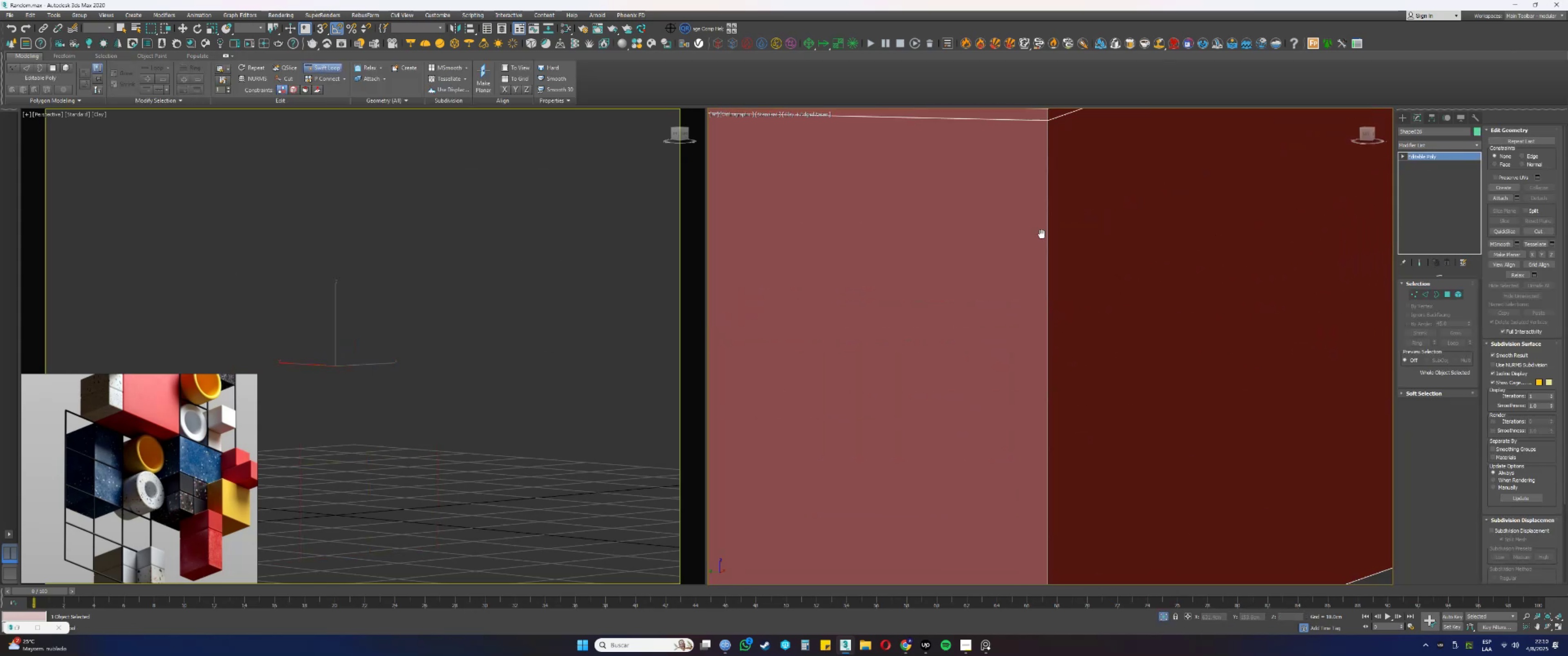 
scroll: coordinate [1059, 468], scroll_direction: up, amount: 1.0
 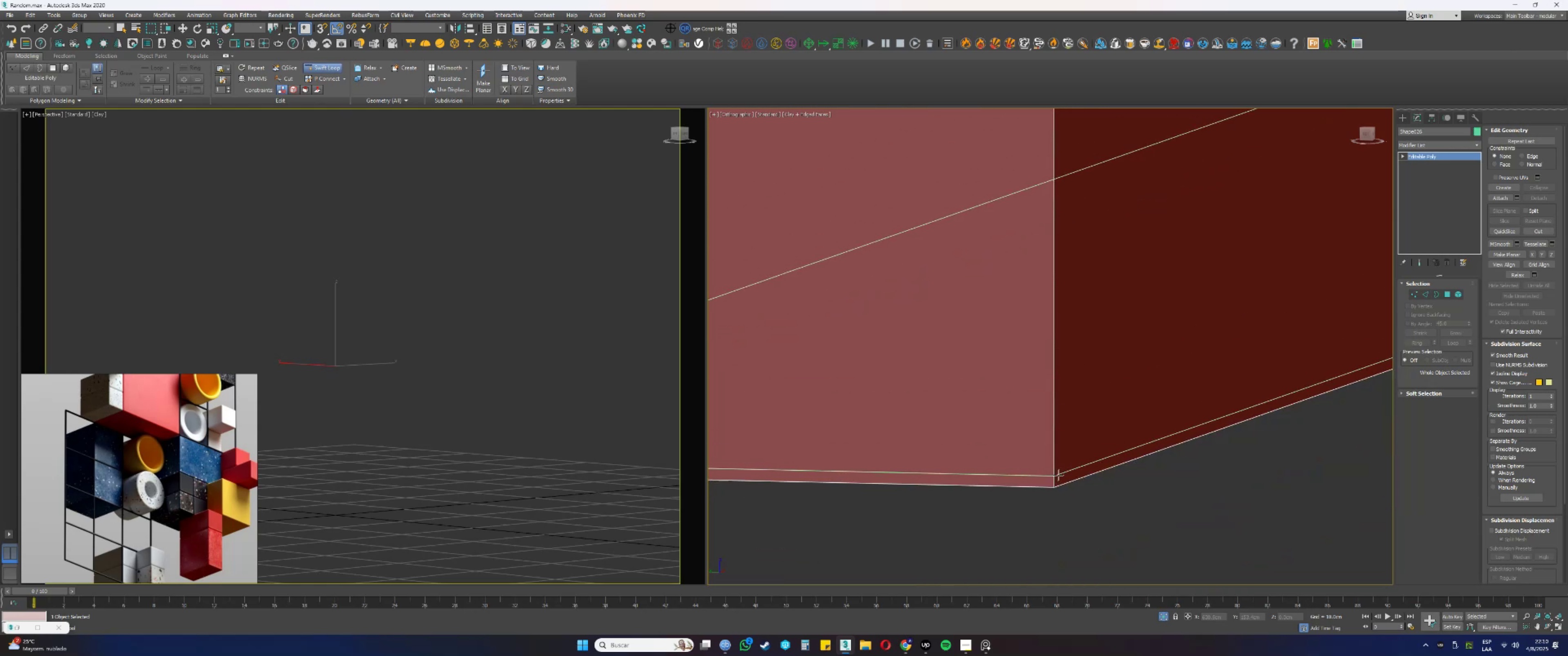 
left_click([1057, 475])
 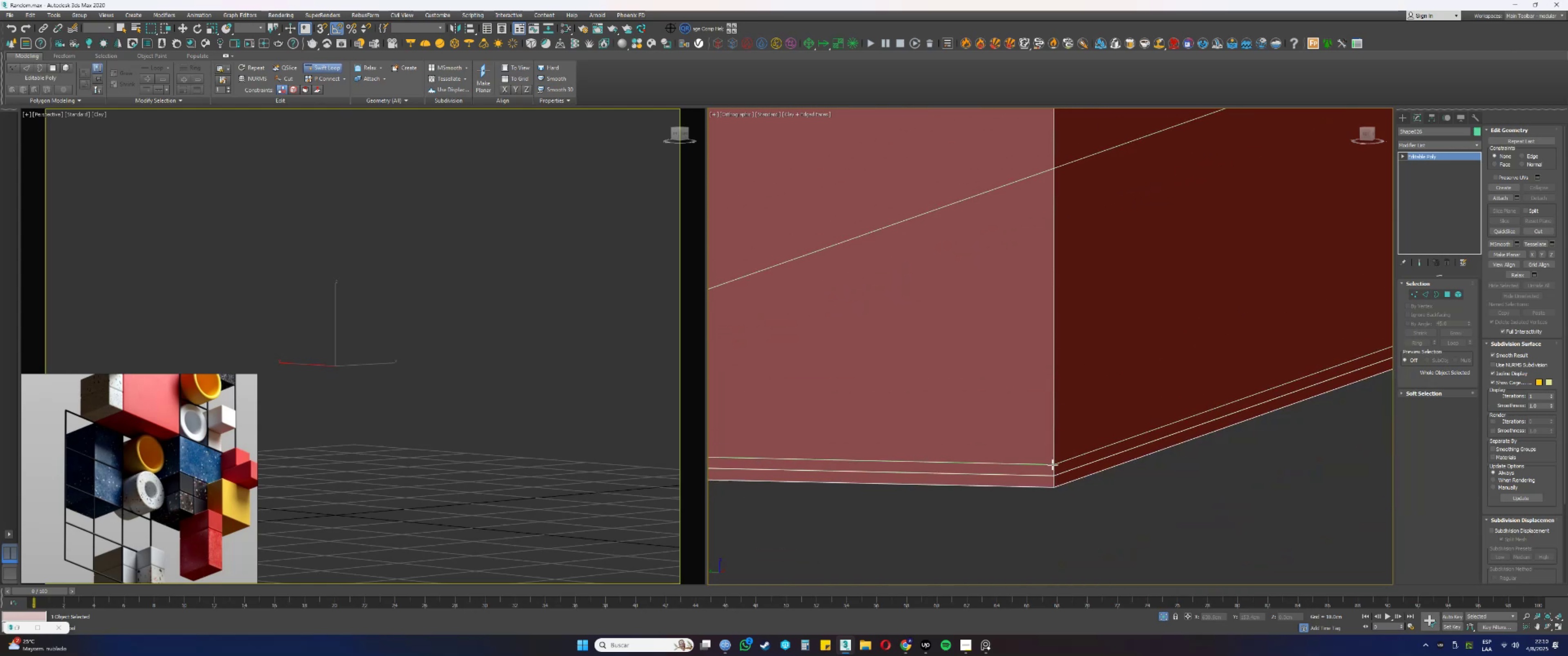 
scroll: coordinate [1047, 456], scroll_direction: down, amount: 13.0
 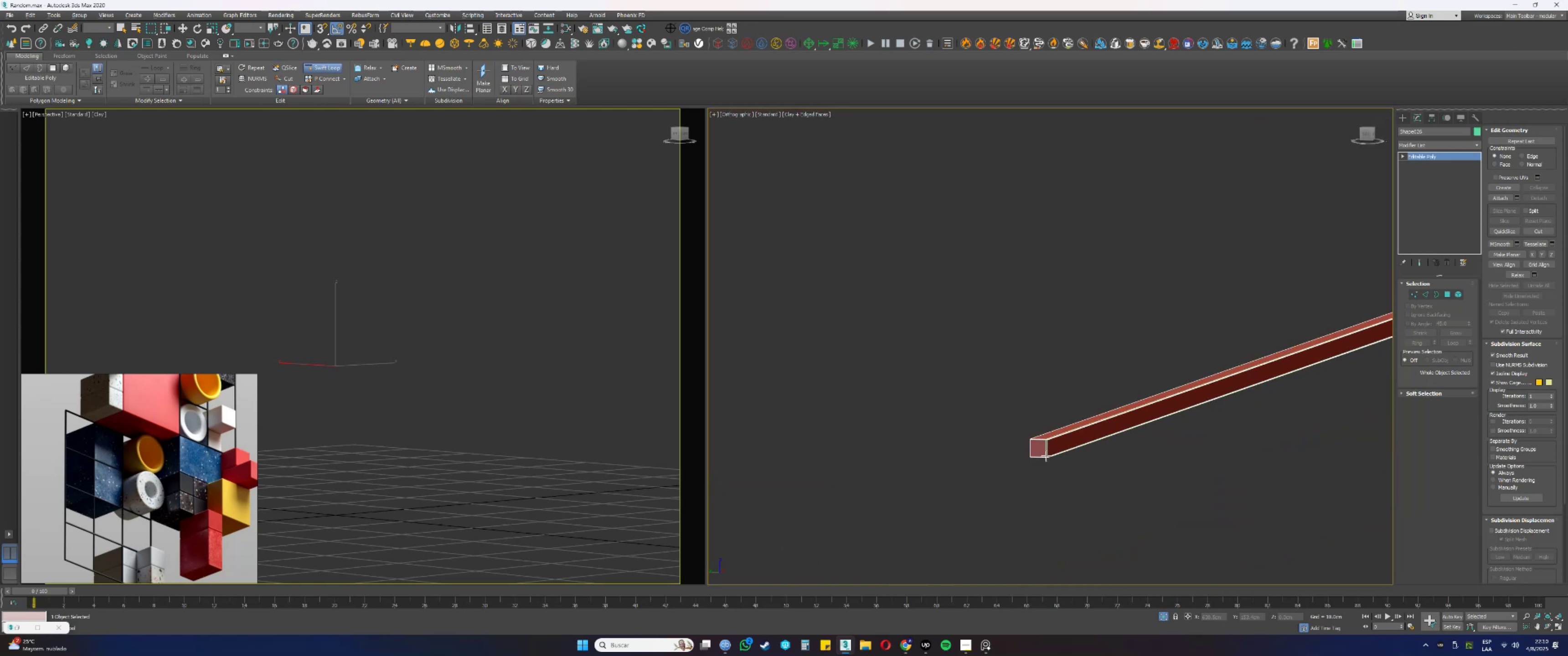 
hold_key(key=AltLeft, duration=0.52)
 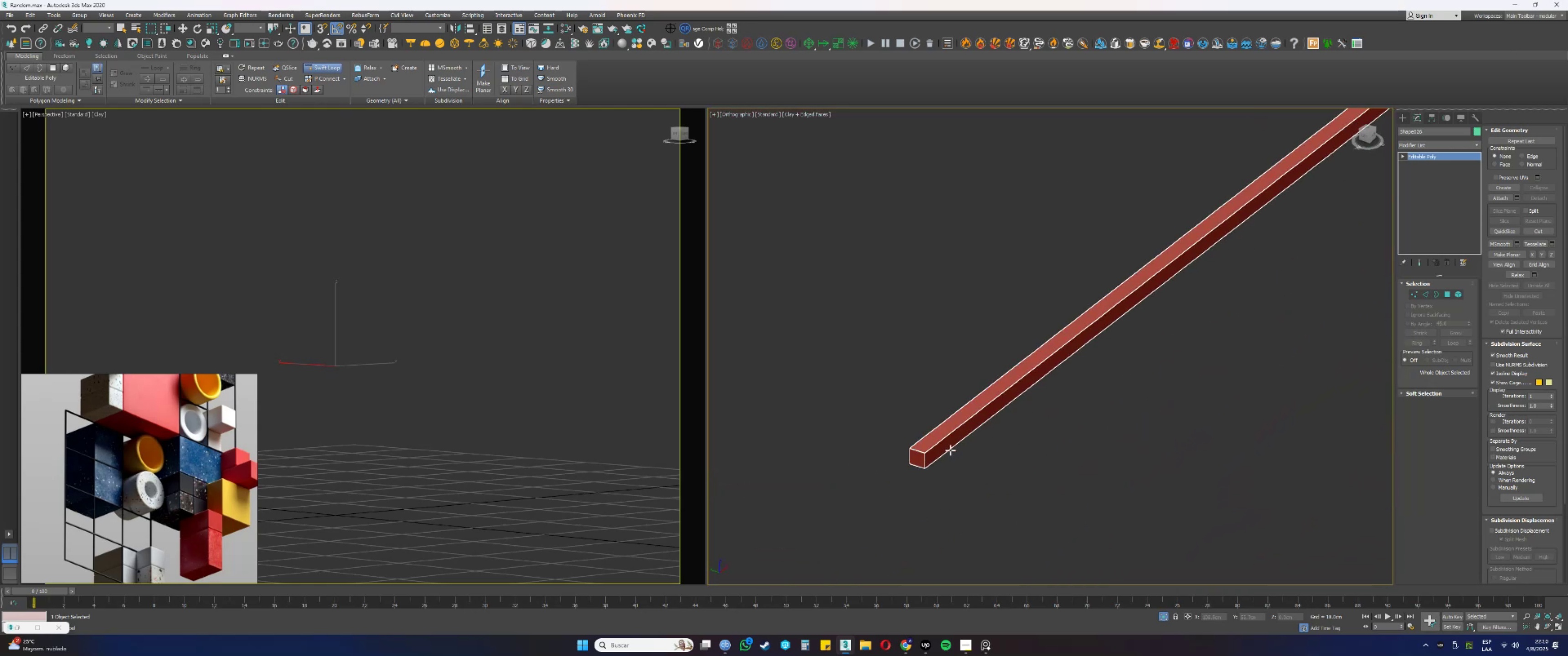 
scroll: coordinate [966, 362], scroll_direction: up, amount: 10.0
 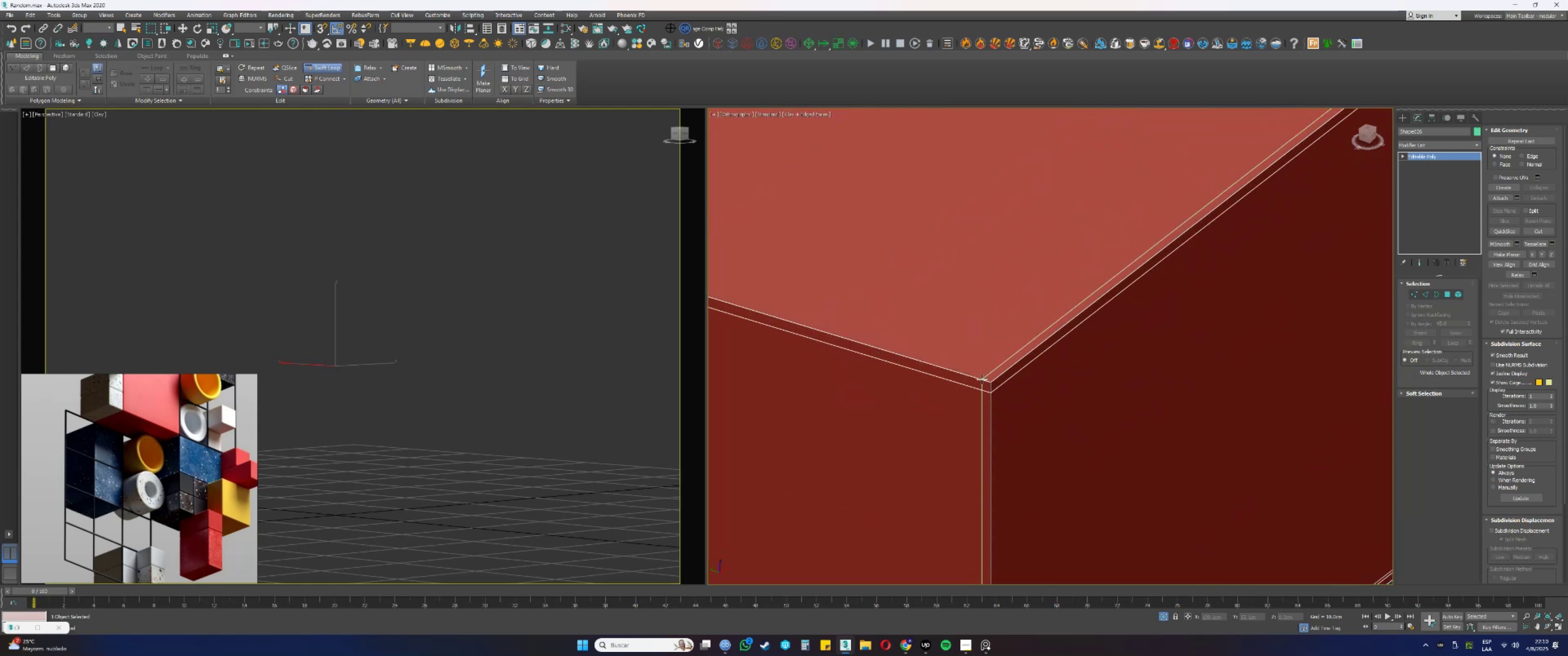 
left_click([982, 379])
 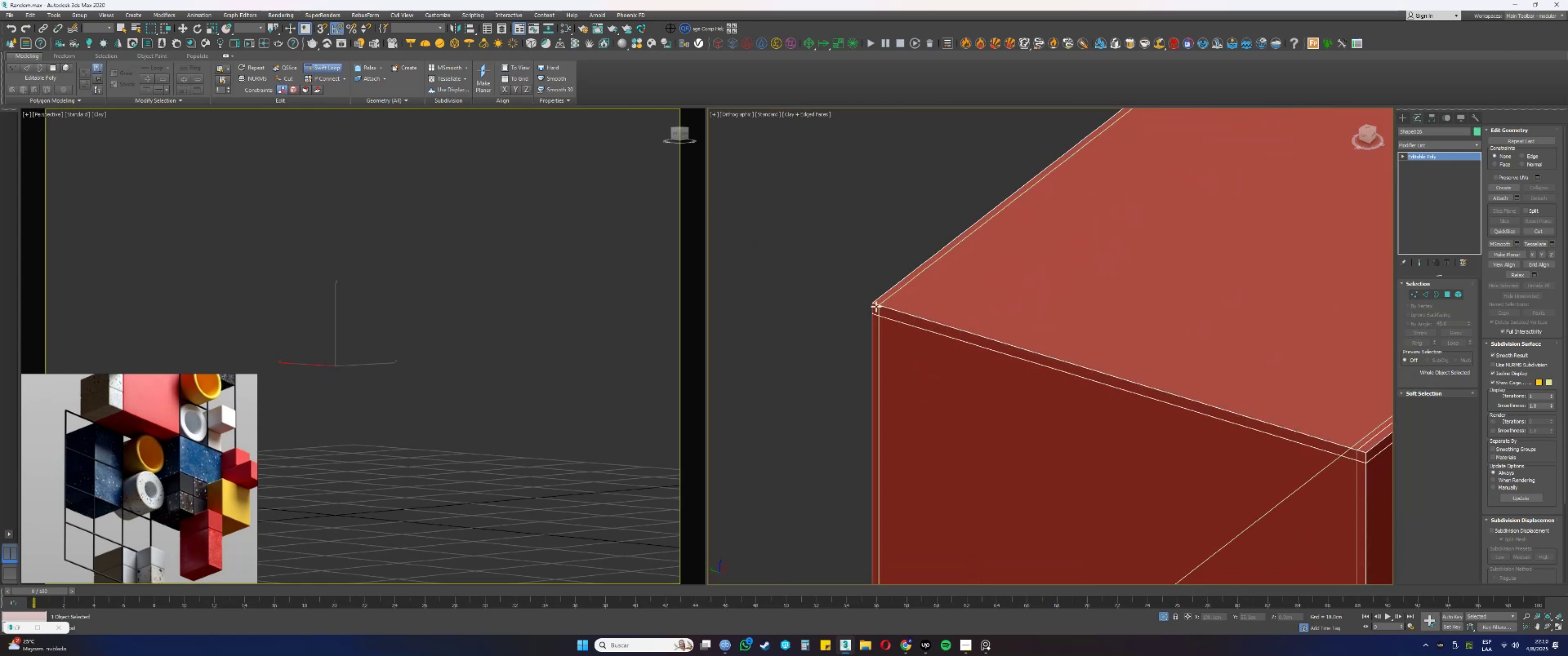 
left_click([879, 307])
 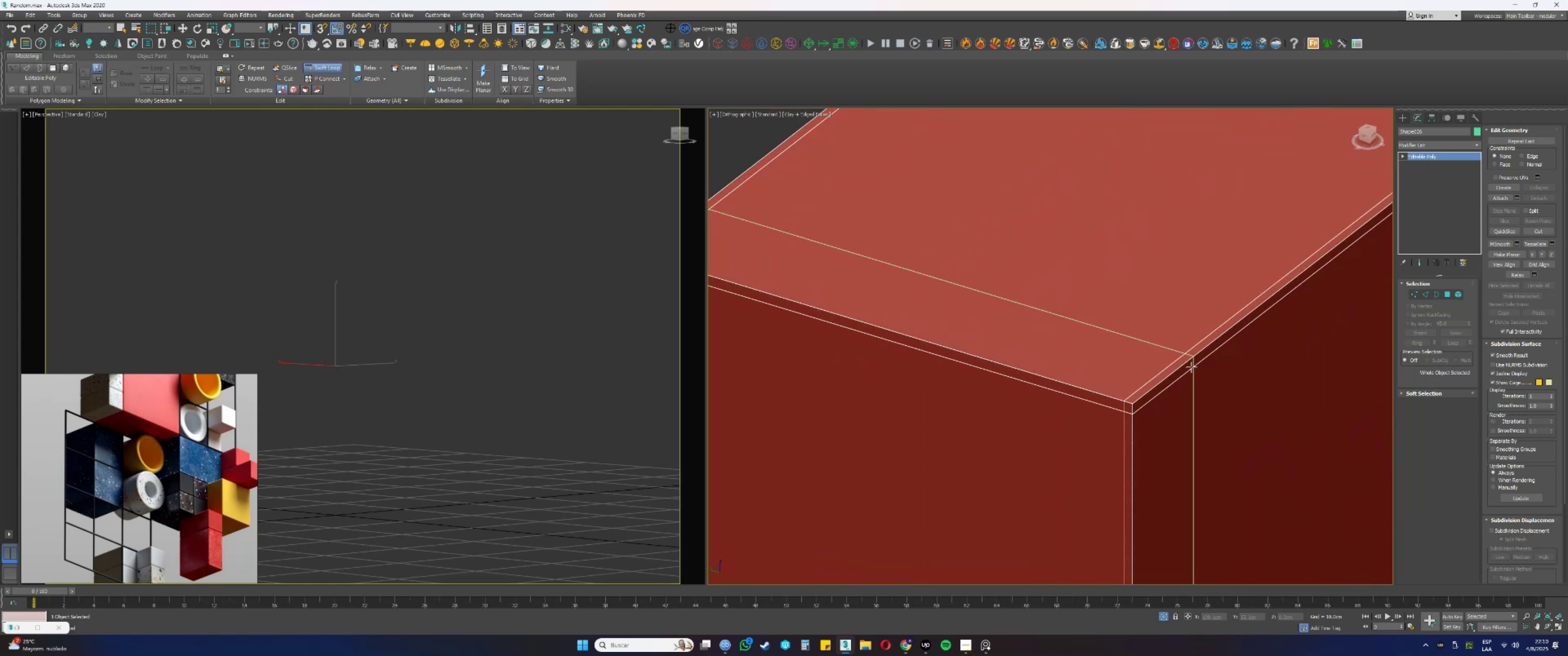 
left_click([1191, 366])
 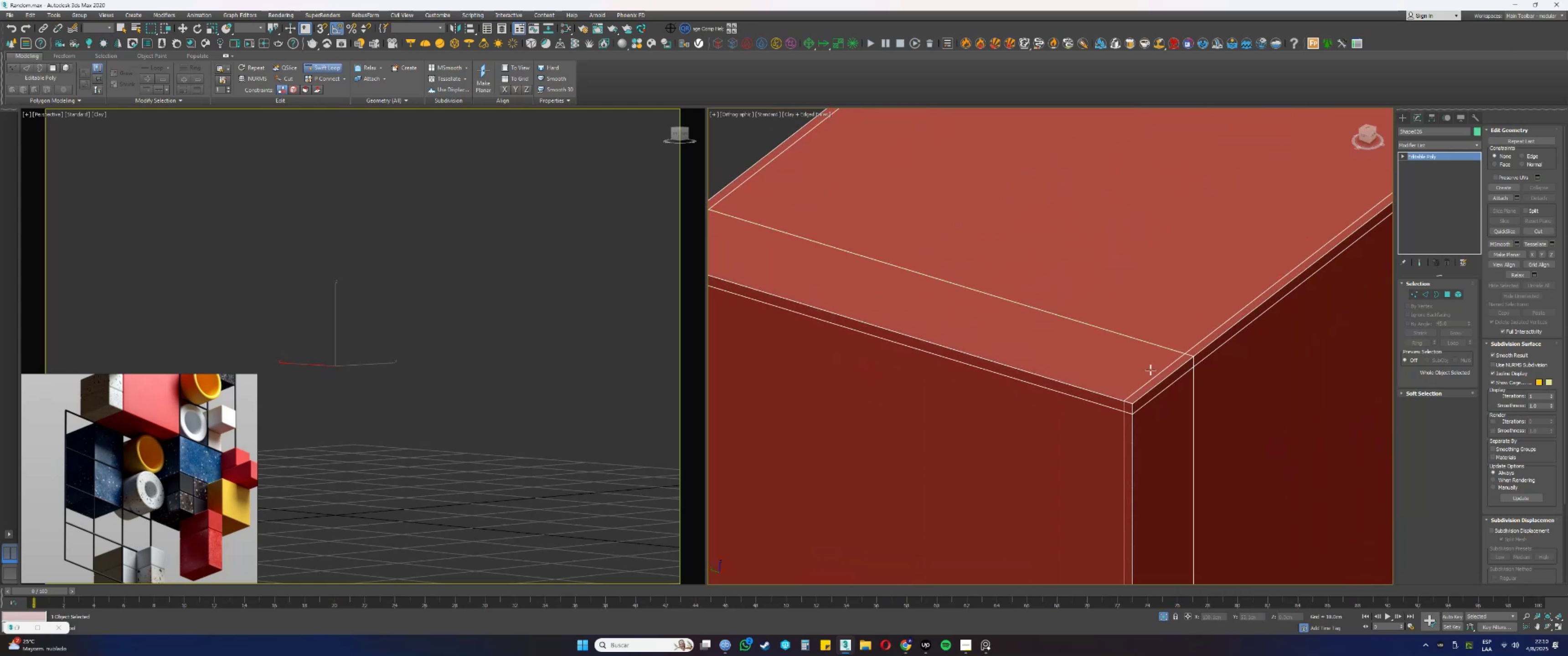 
scroll: coordinate [1093, 363], scroll_direction: down, amount: 16.0
 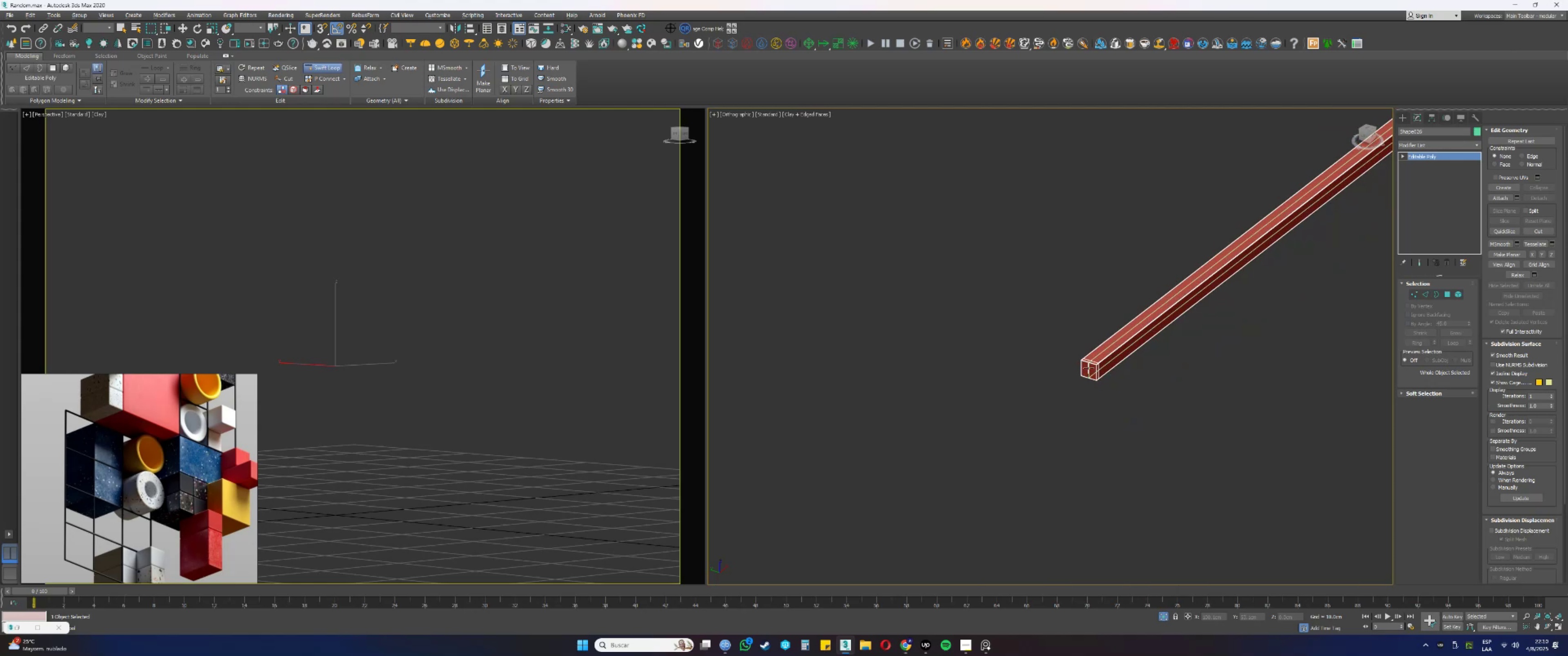 
hold_key(key=AltLeft, duration=0.43)
 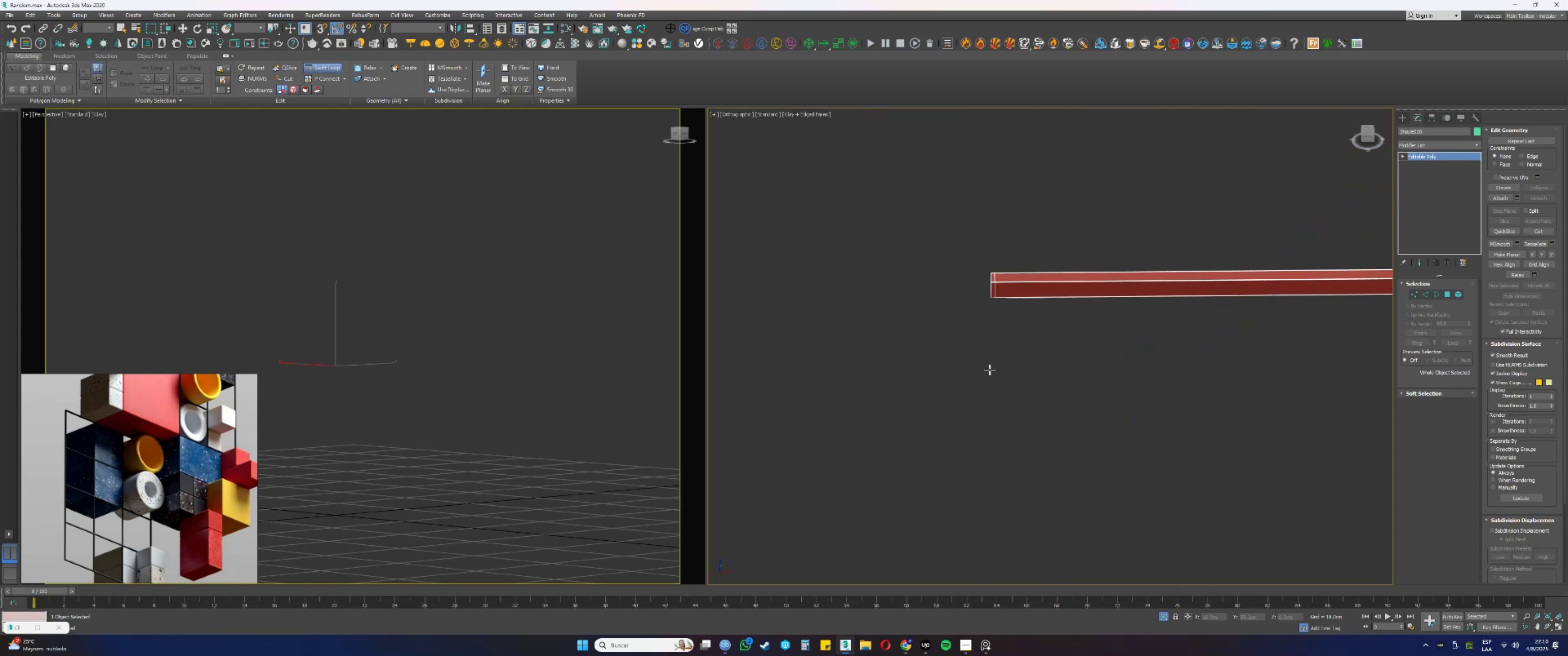 
scroll: coordinate [999, 268], scroll_direction: up, amount: 10.0
 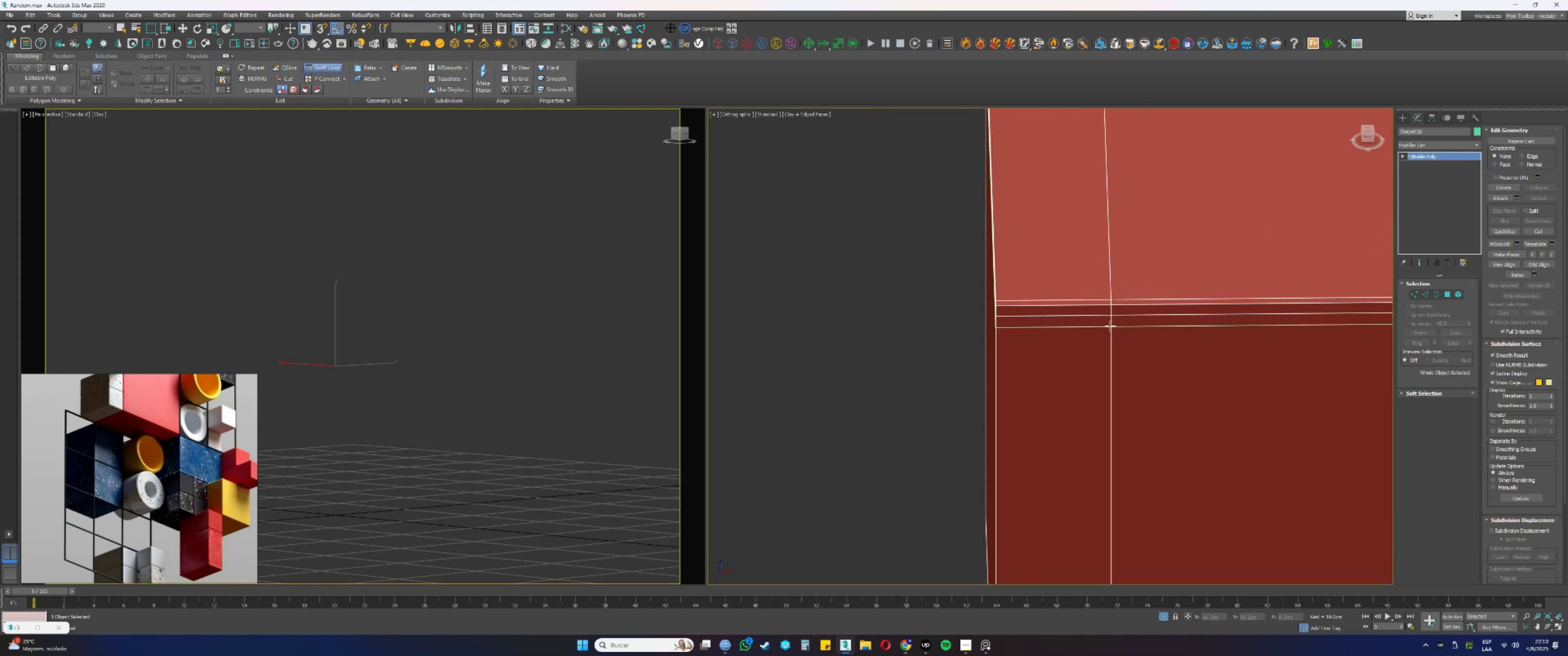 
hold_key(key=AltLeft, duration=1.7)
hold_key(key=ControlLeft, duration=1.5)
left_click_drag(start_coordinate=[1112, 325], to_coordinate=[1007, 332])
 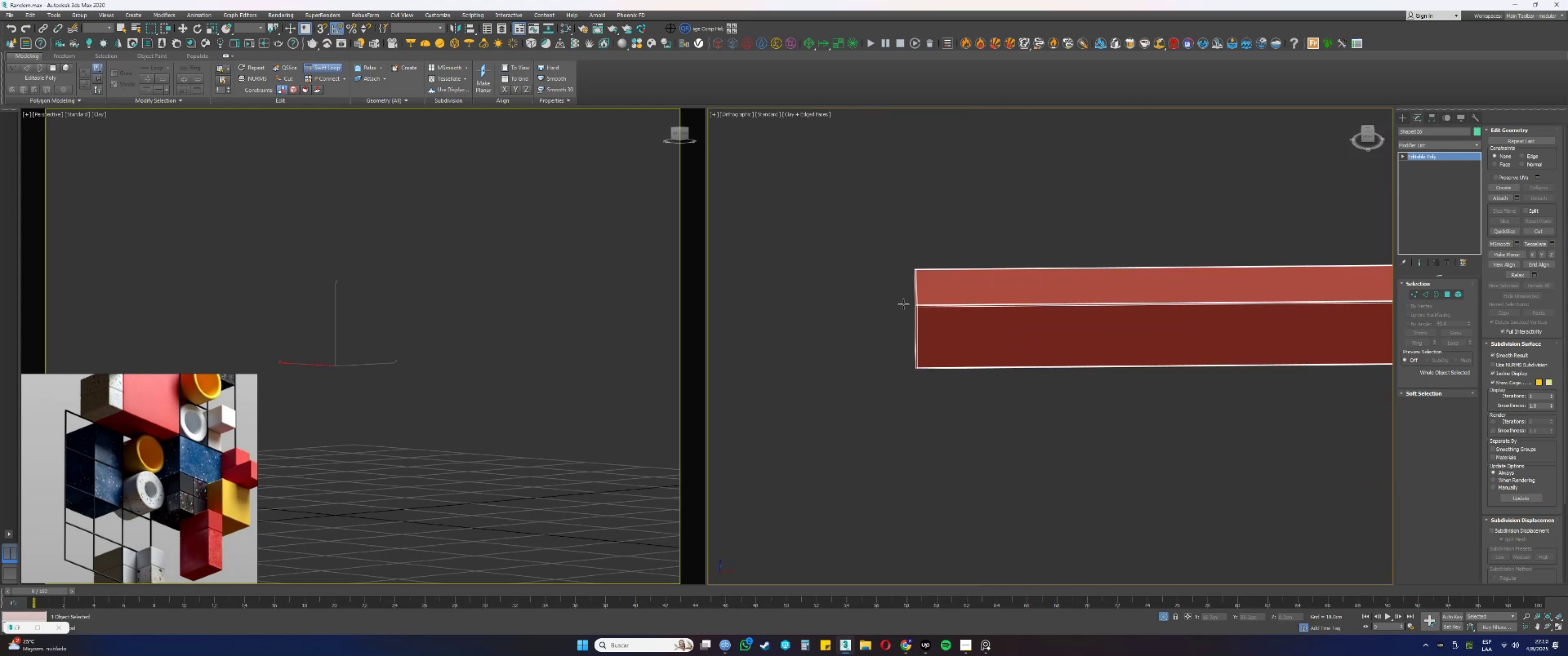 
key(Alt+Control+ControlLeft)
 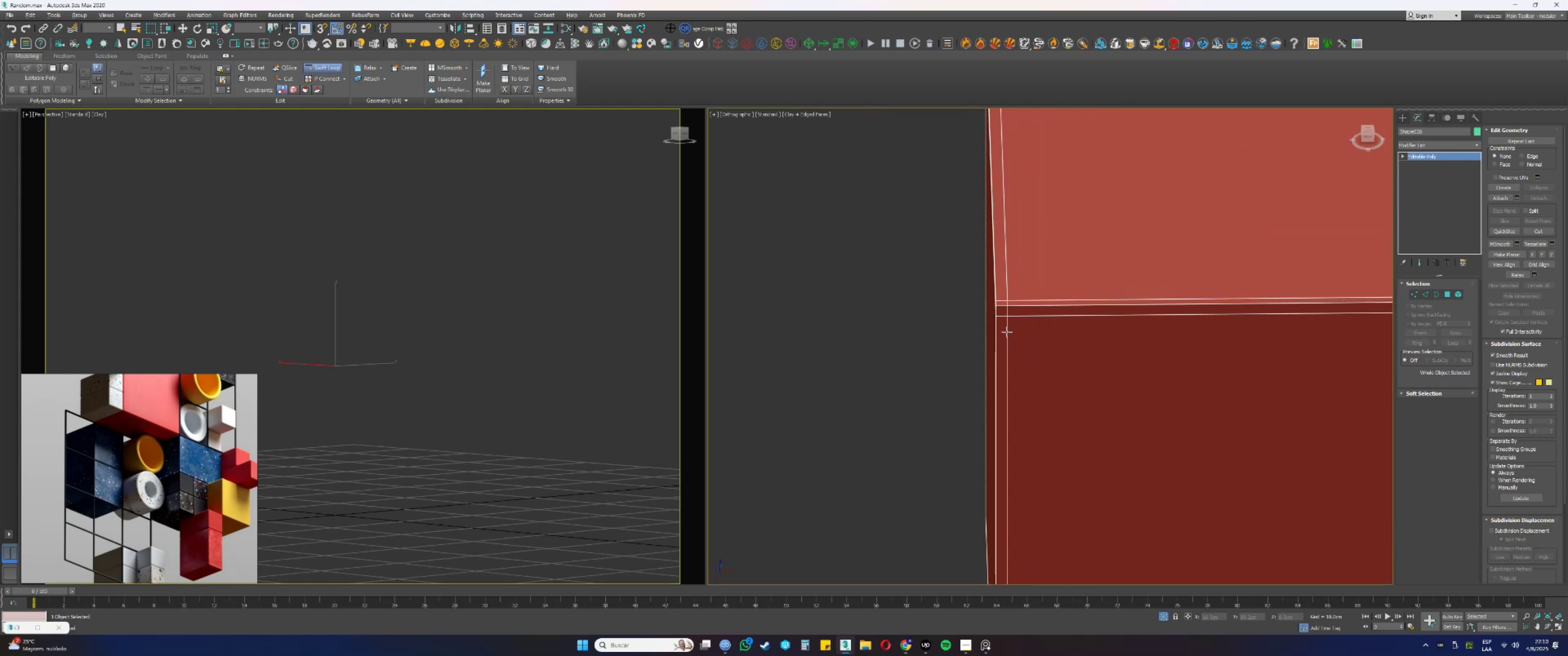 
key(Alt+Control+ControlLeft)
 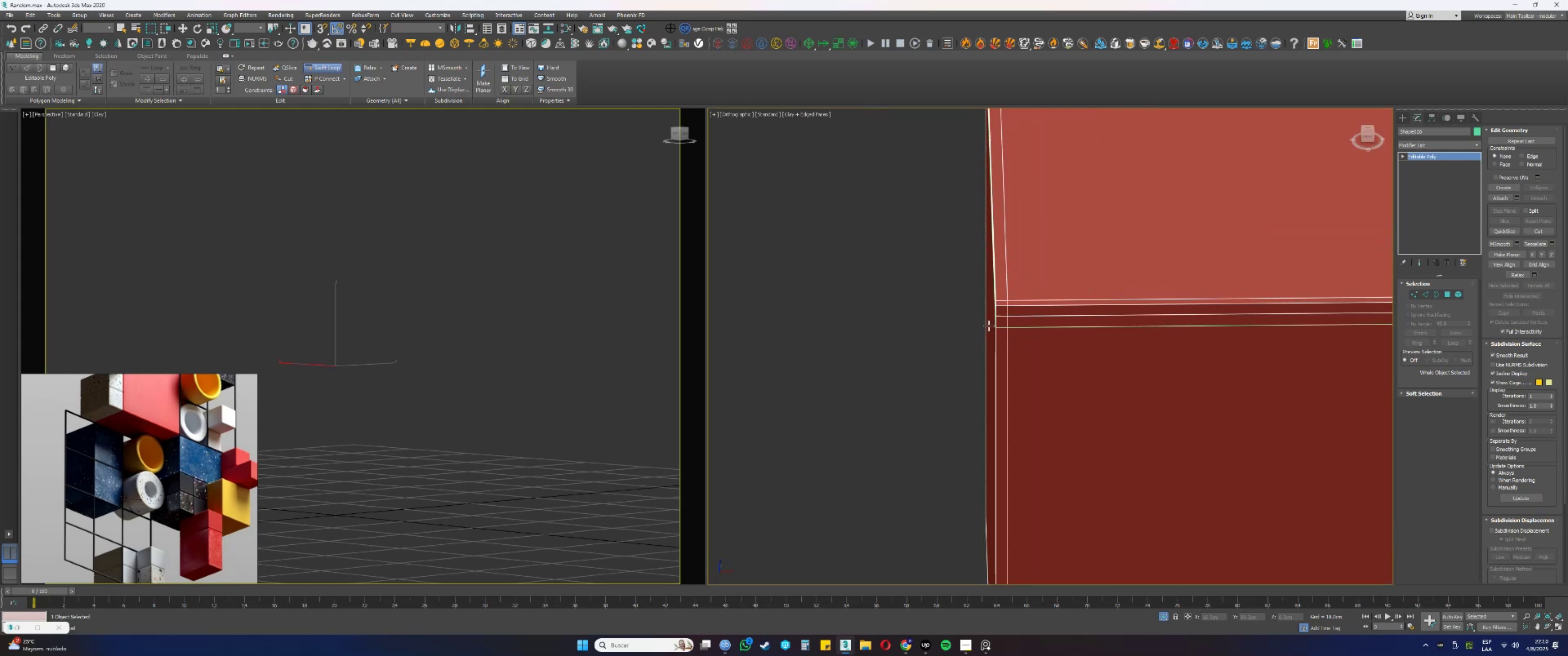 
key(Alt+Control+ControlLeft)
 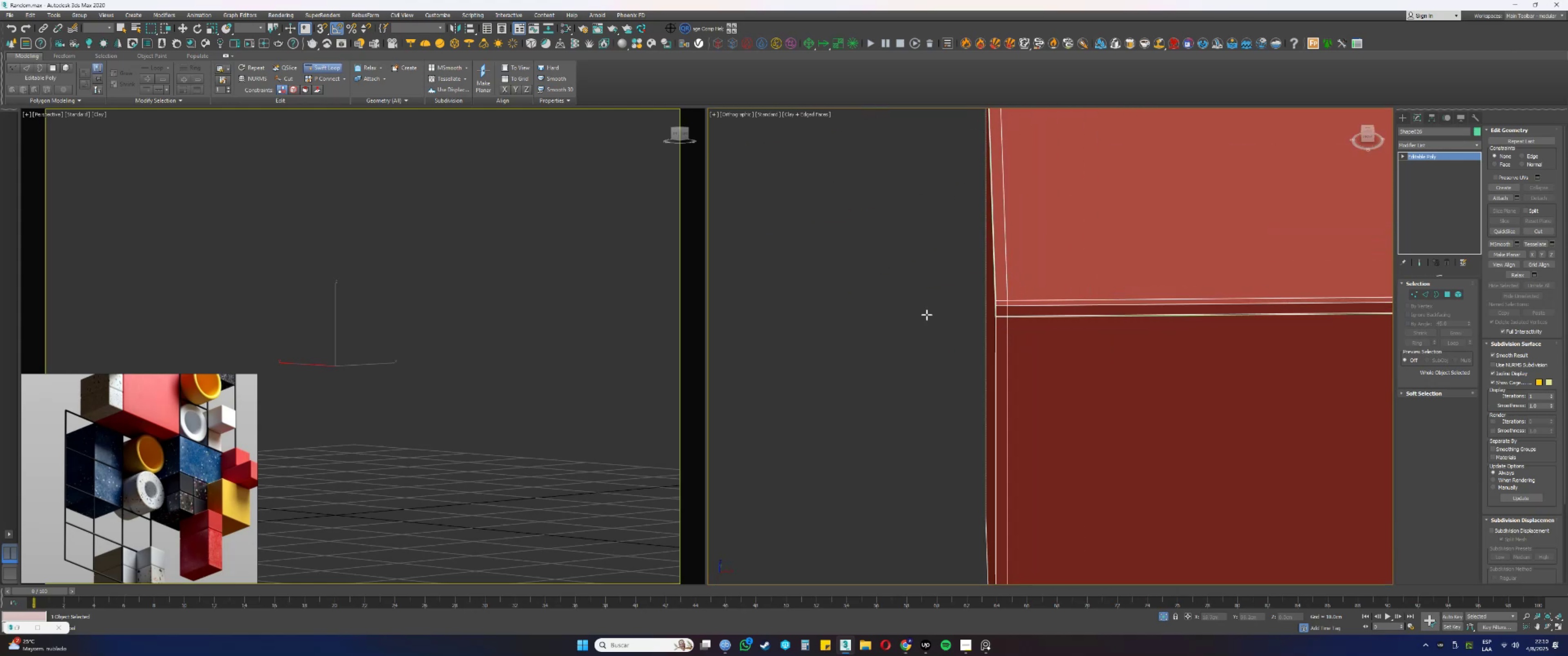 
scroll: coordinate [903, 304], scroll_direction: down, amount: 26.0
 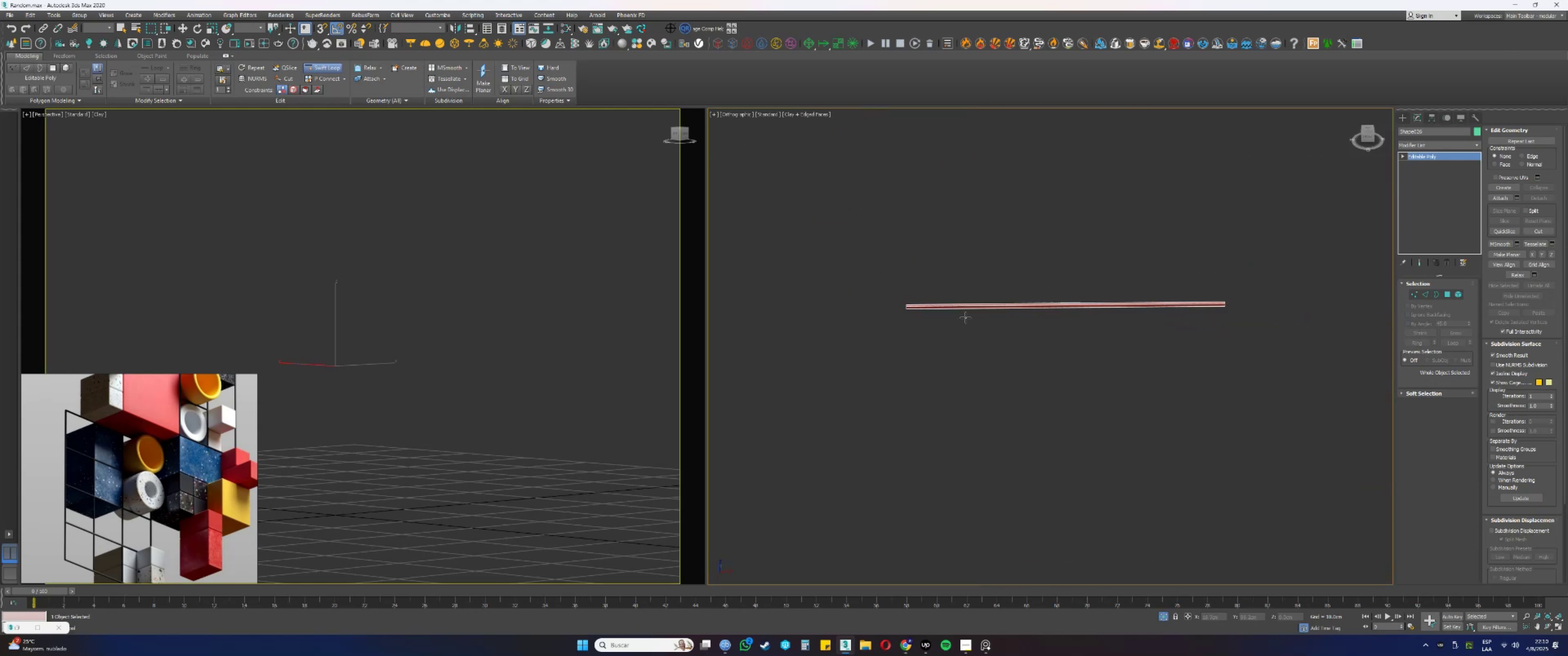 
key(Alt+AltLeft)
 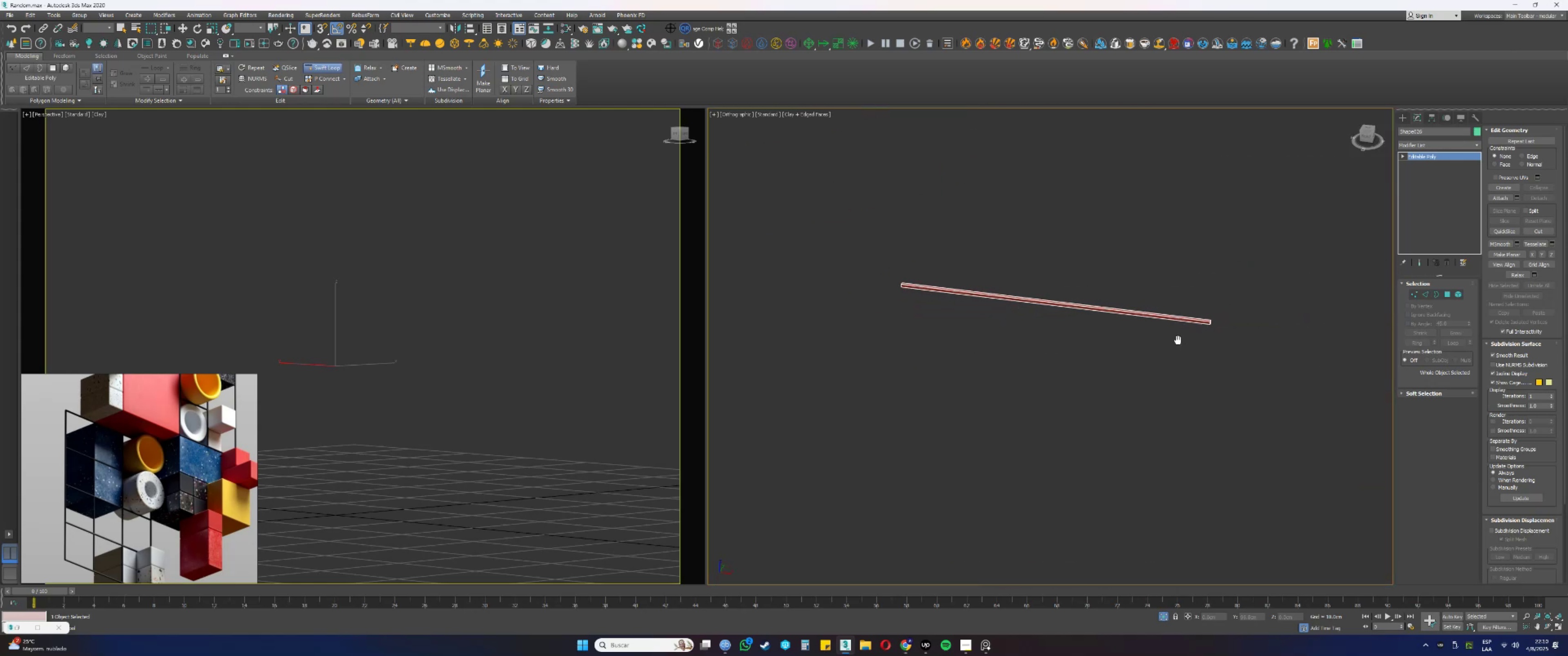 
key(Alt+AltLeft)
 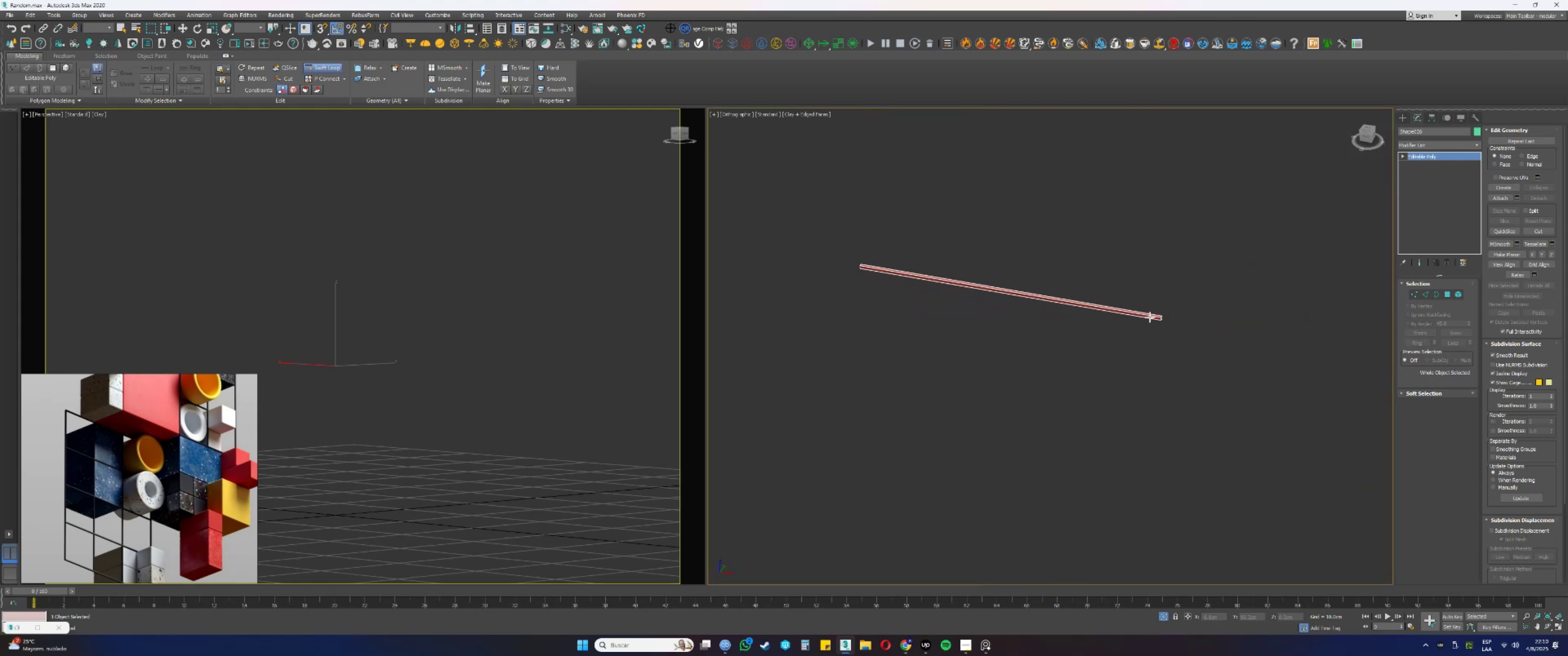 
scroll: coordinate [1126, 357], scroll_direction: up, amount: 15.0
 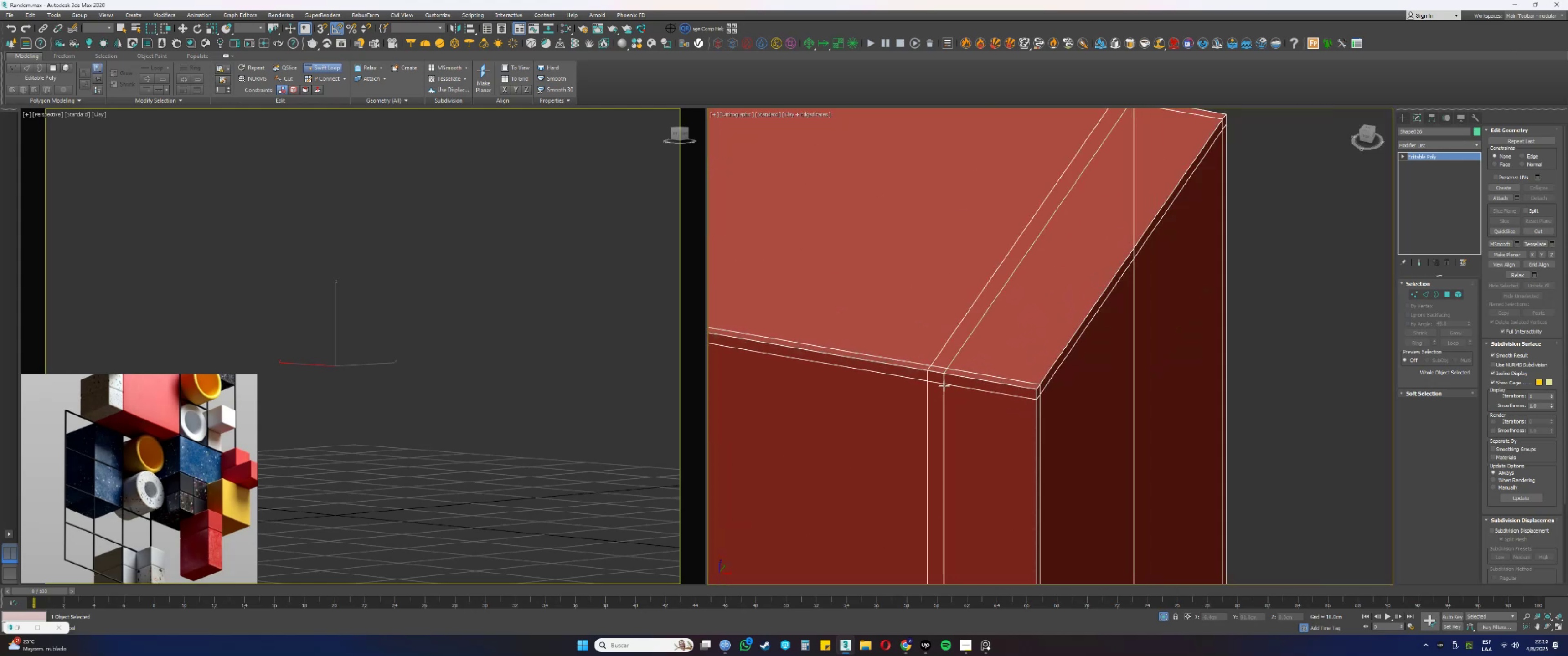 
hold_key(key=AltLeft, duration=1.16)
hold_key(key=ControlLeft, duration=1.18)
left_click_drag(start_coordinate=[925, 384], to_coordinate=[1026, 402])
 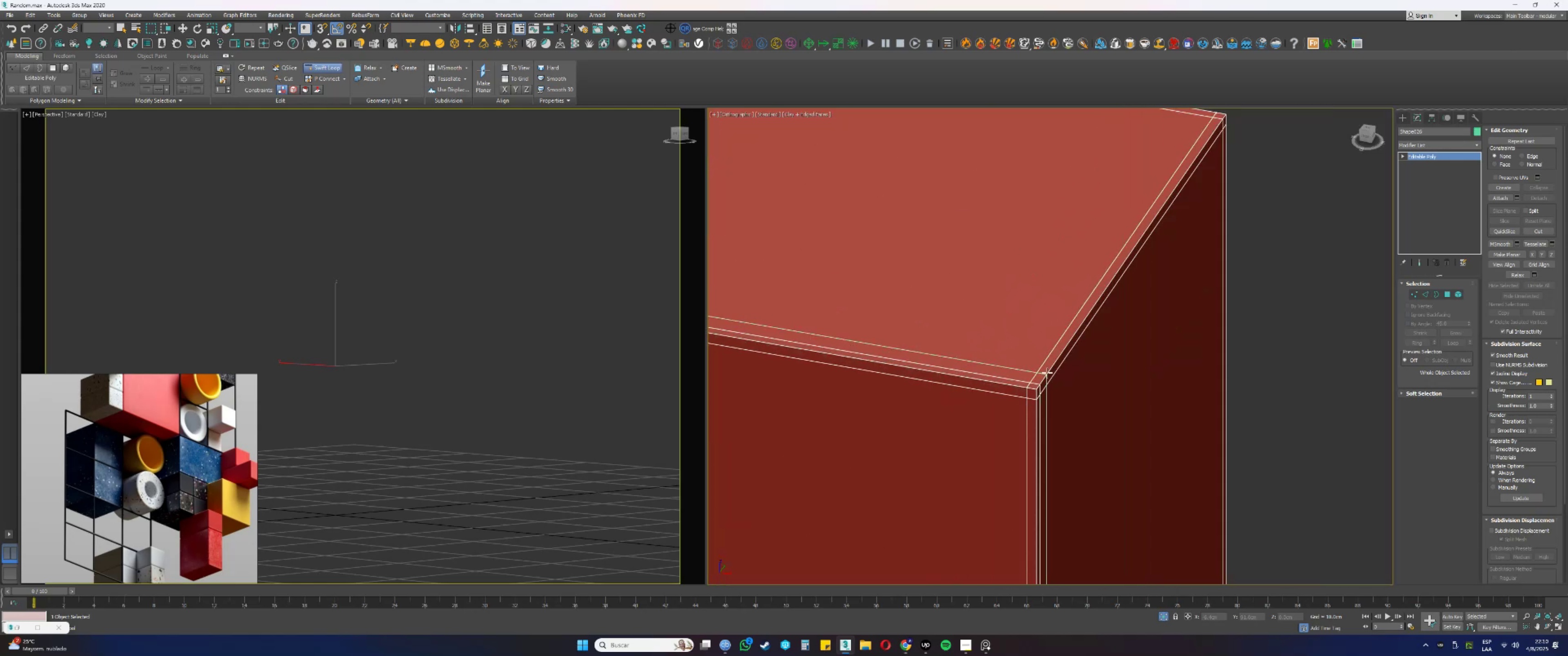 
right_click([1047, 373])
 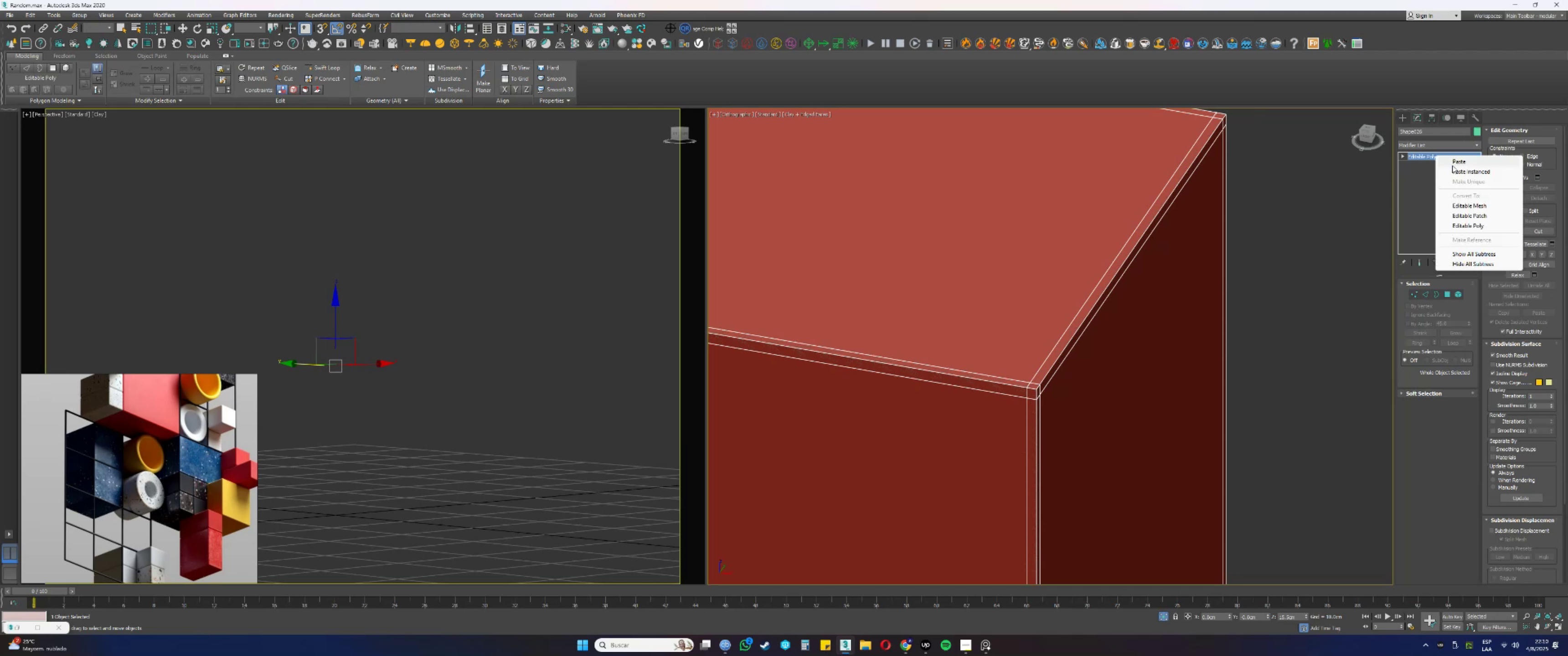 
left_click([1459, 170])
 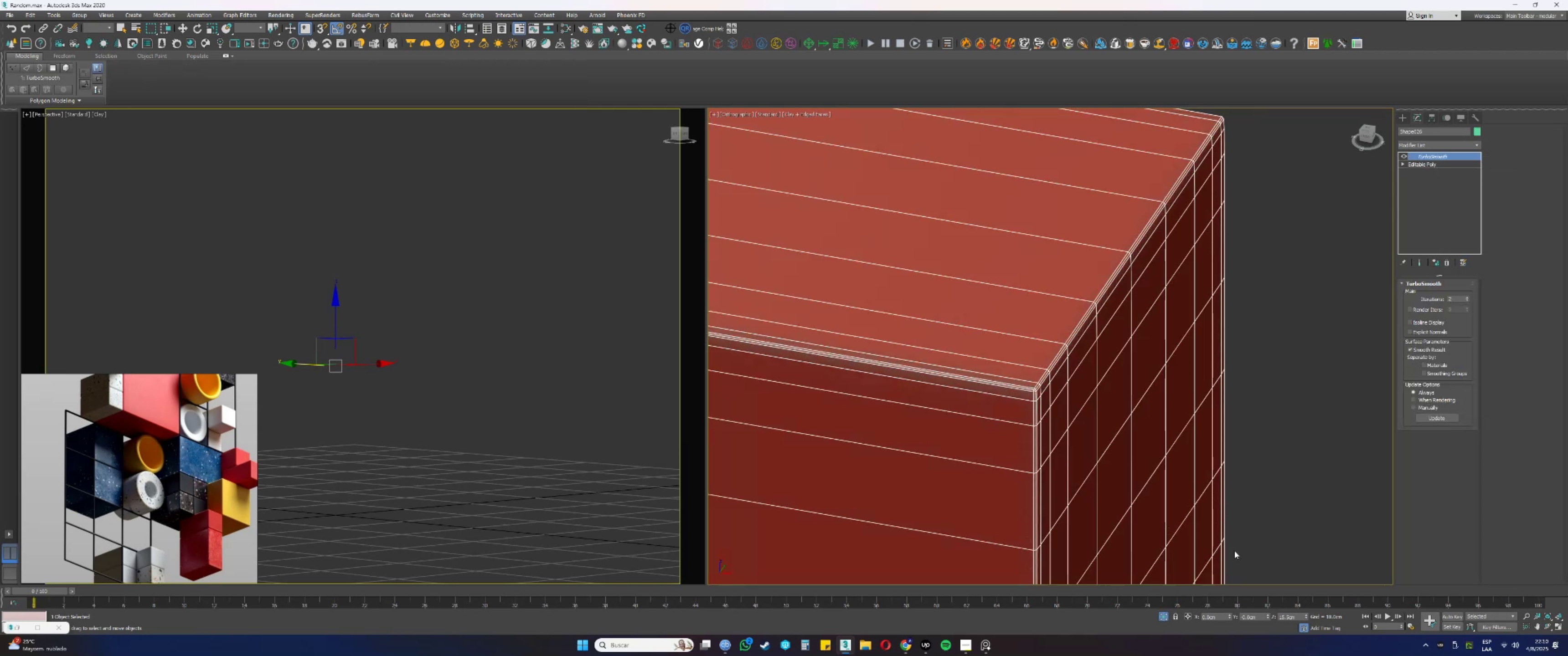 
key(F4)
 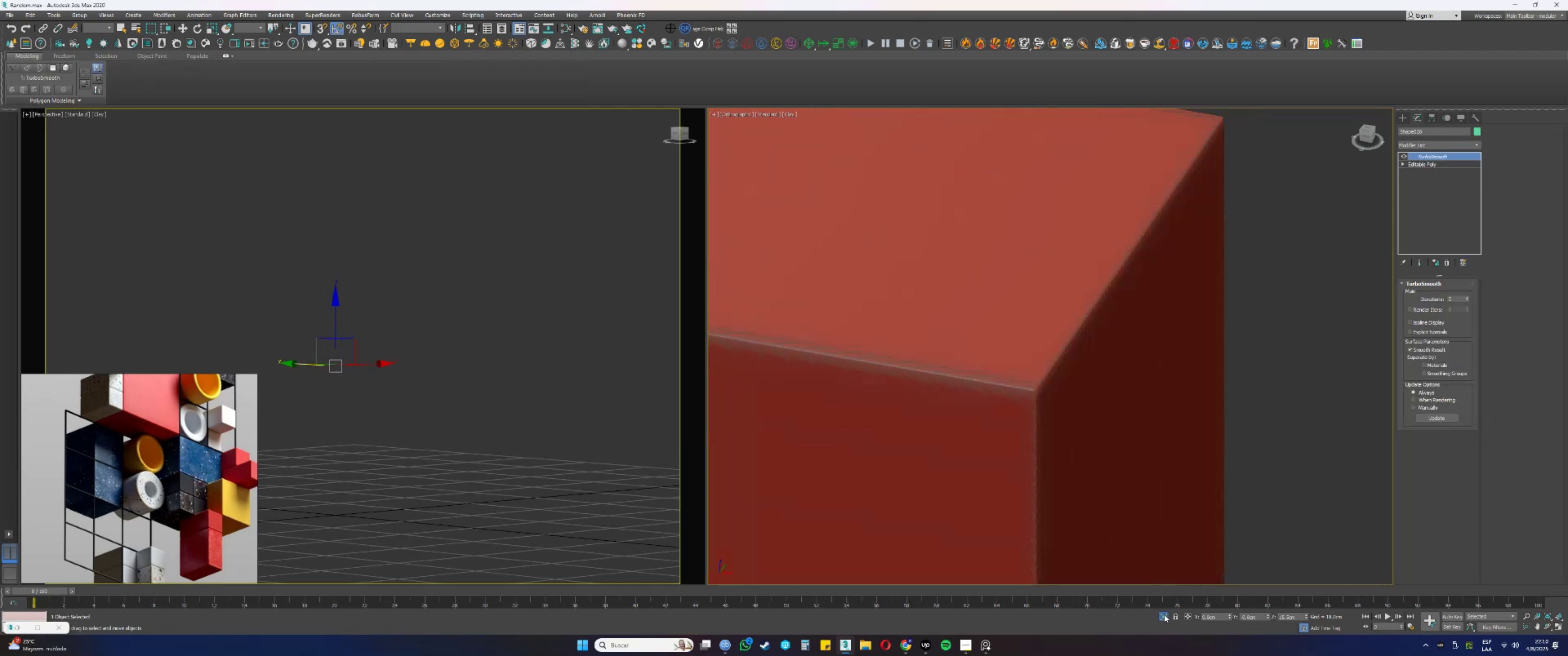 
left_click([1164, 615])
 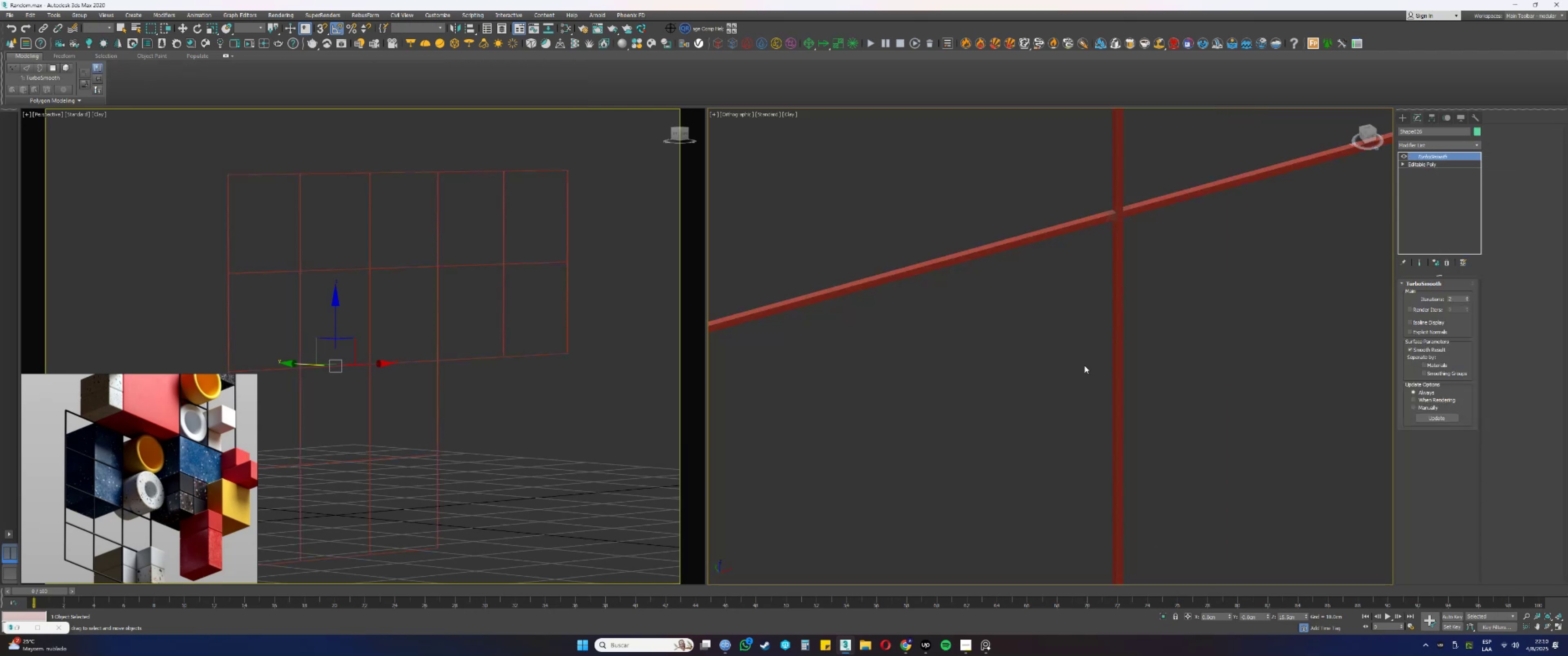 
key(F4)
 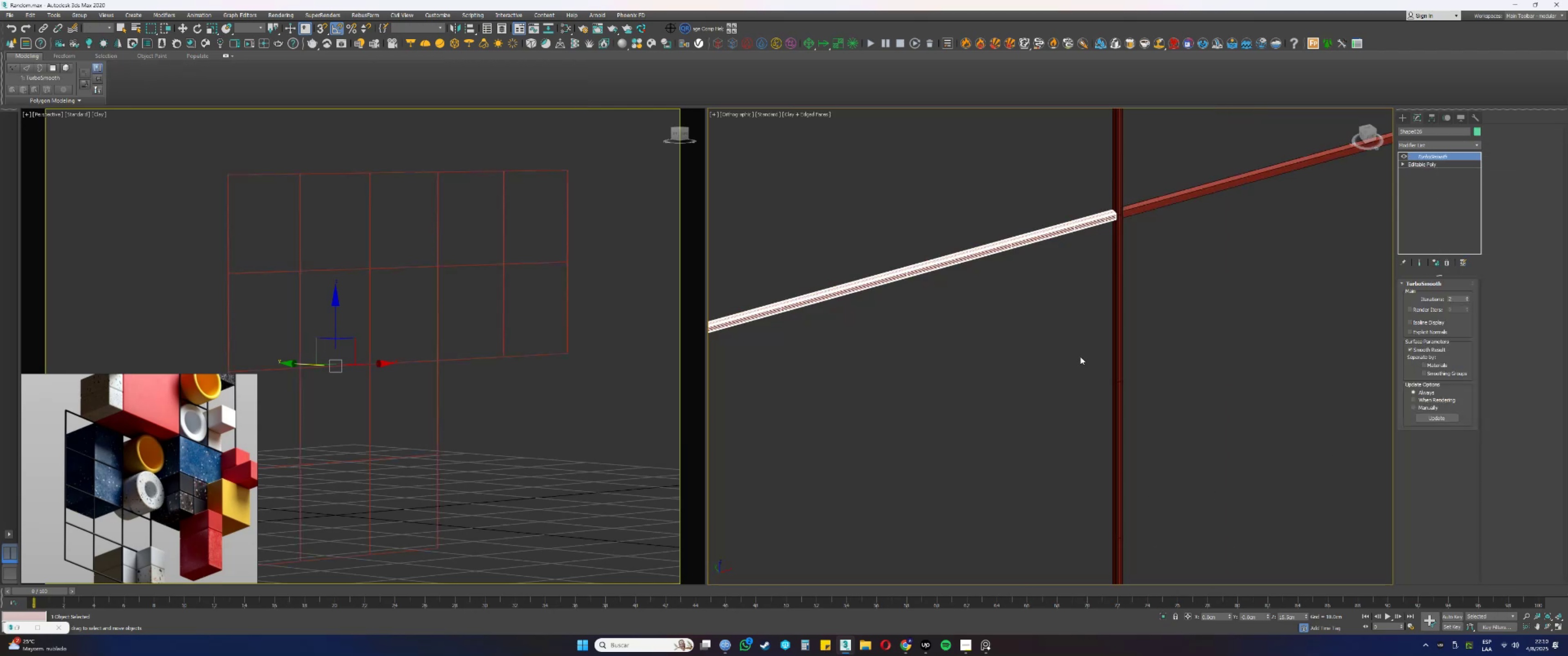 
scroll: coordinate [1191, 332], scroll_direction: down, amount: 4.0
 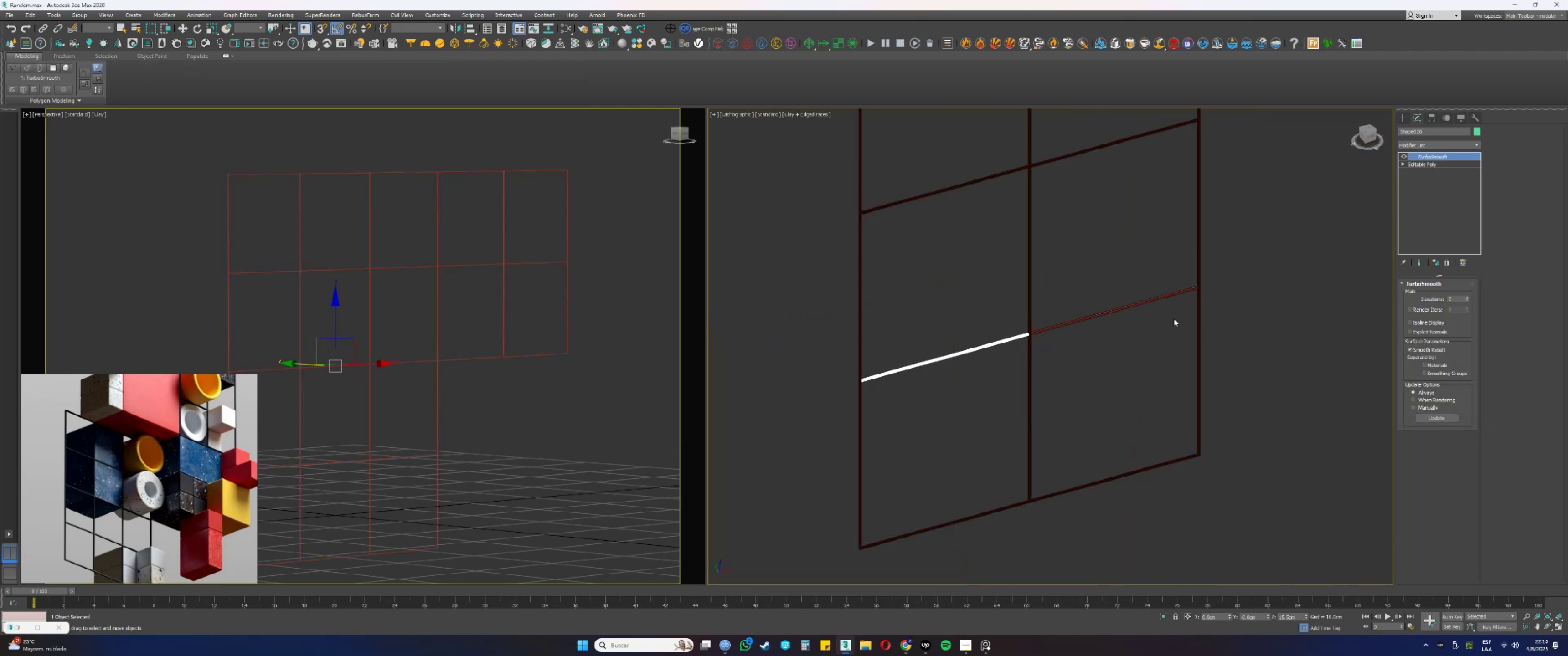 
left_click_drag(start_coordinate=[1172, 318], to_coordinate=[1168, 320])
 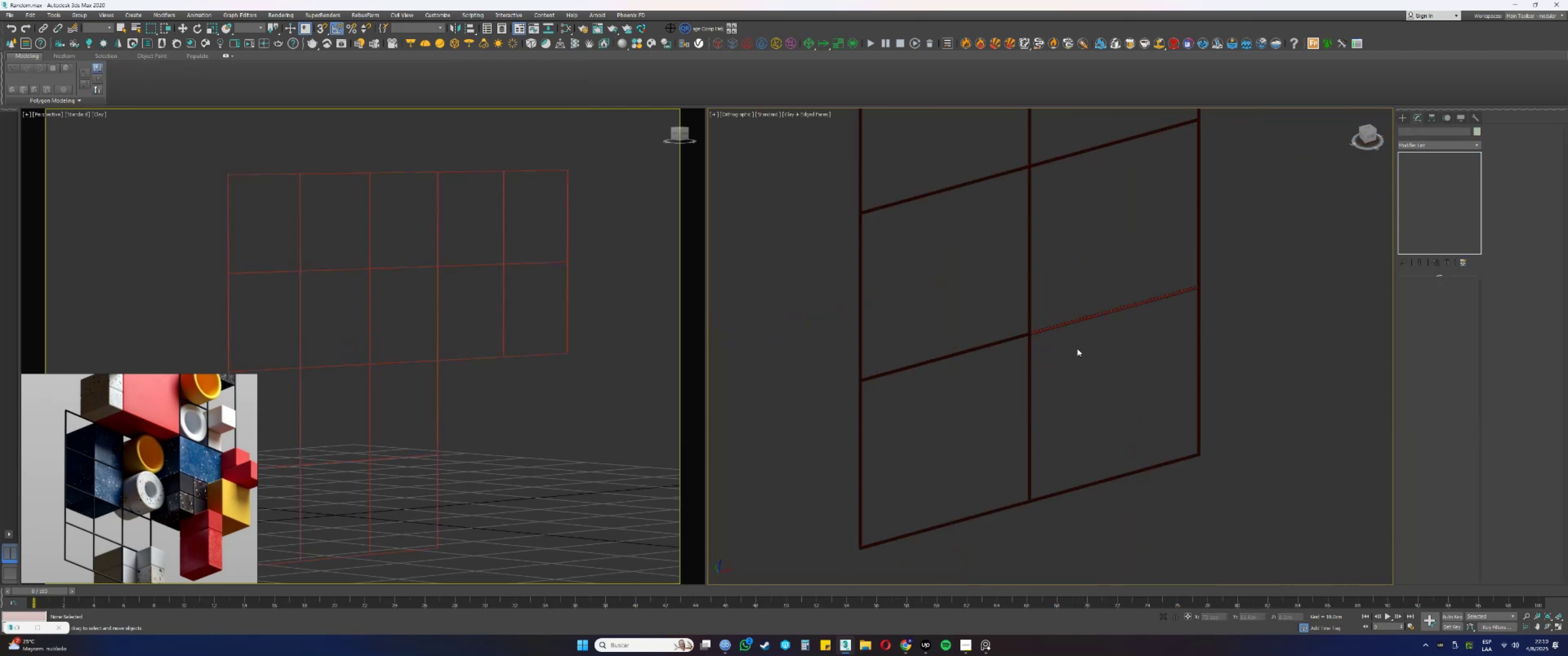 
scroll: coordinate [1075, 345], scroll_direction: up, amount: 2.0
 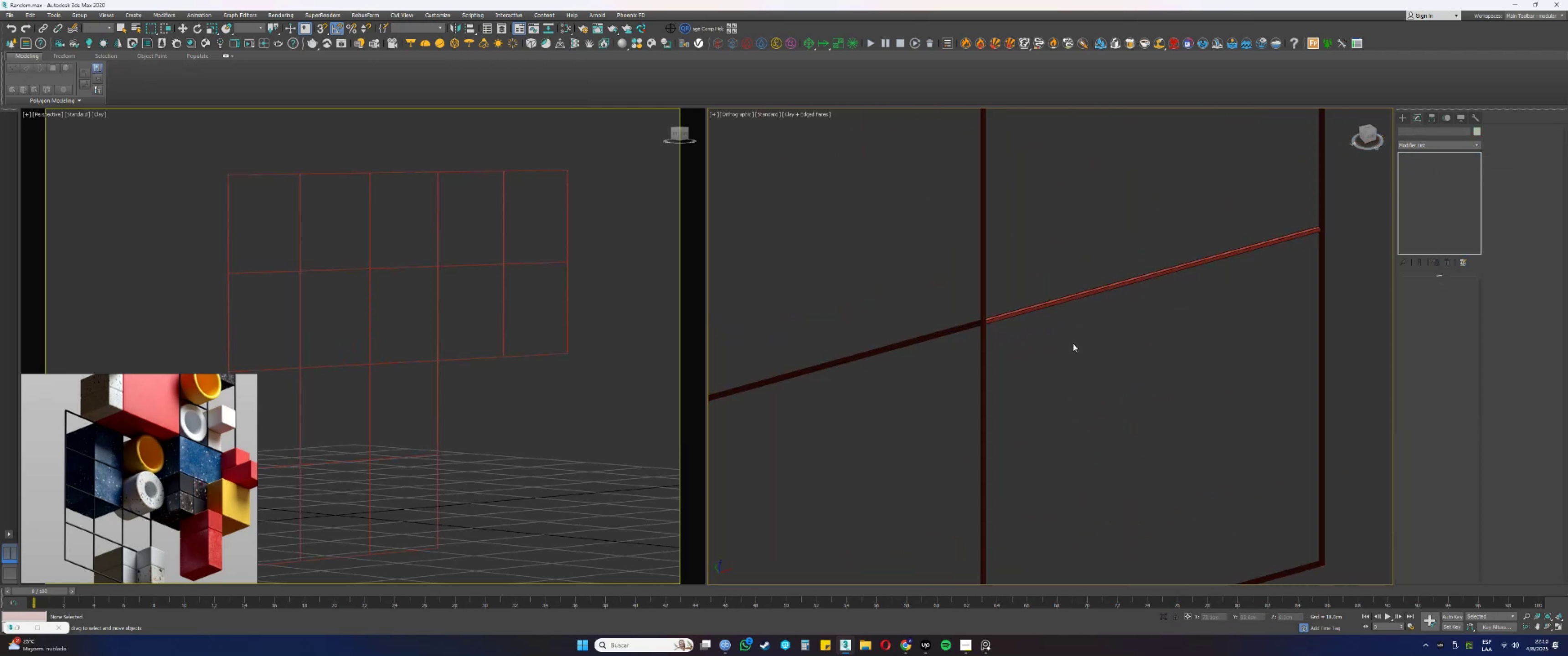 
left_click_drag(start_coordinate=[1071, 340], to_coordinate=[1042, 287])
 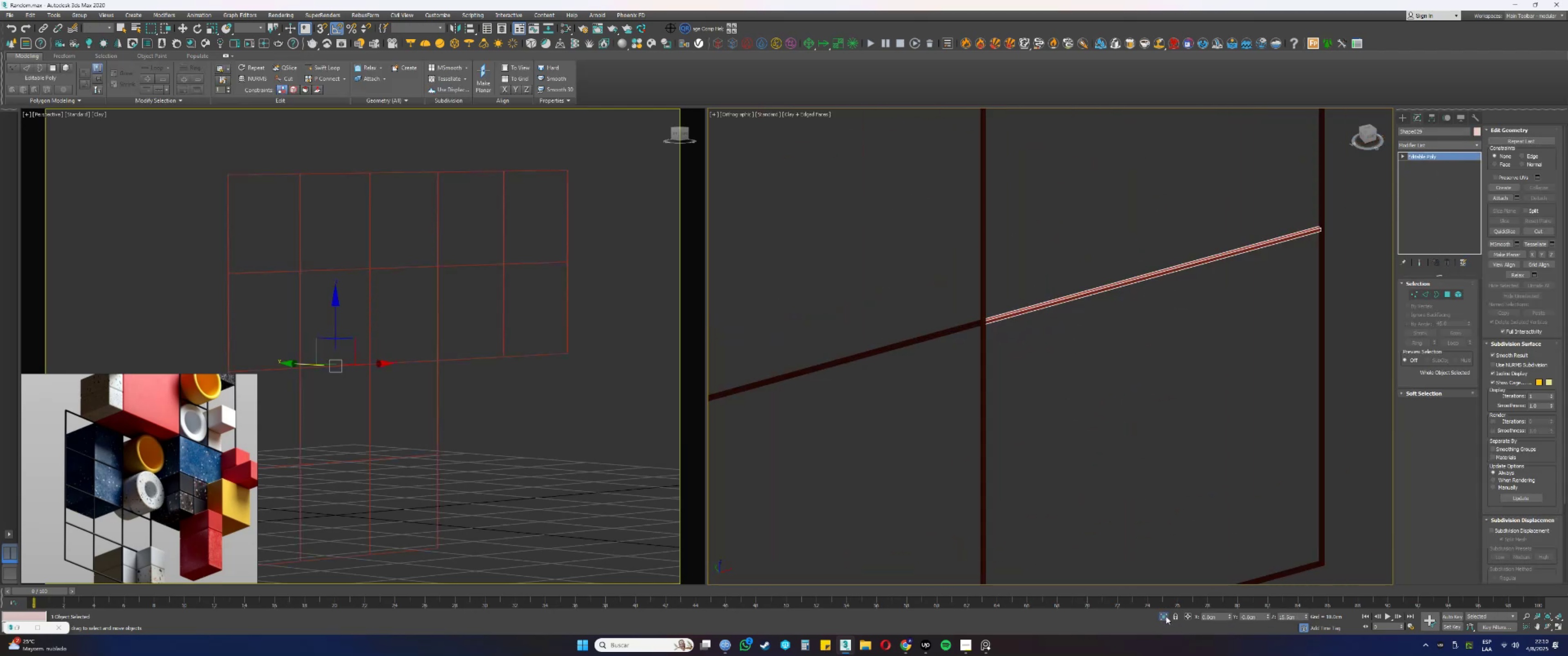 
key(Alt+AltLeft)
 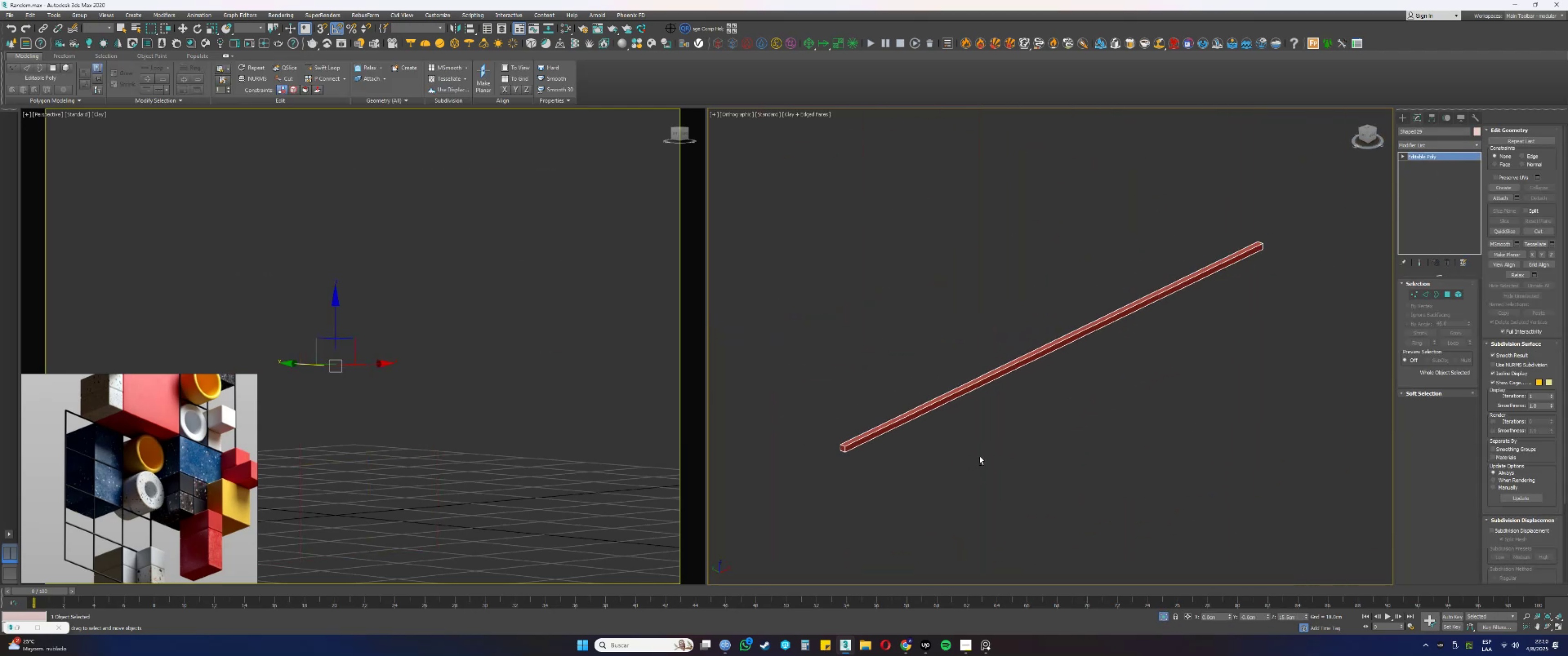 
key(Alt+AltLeft)
 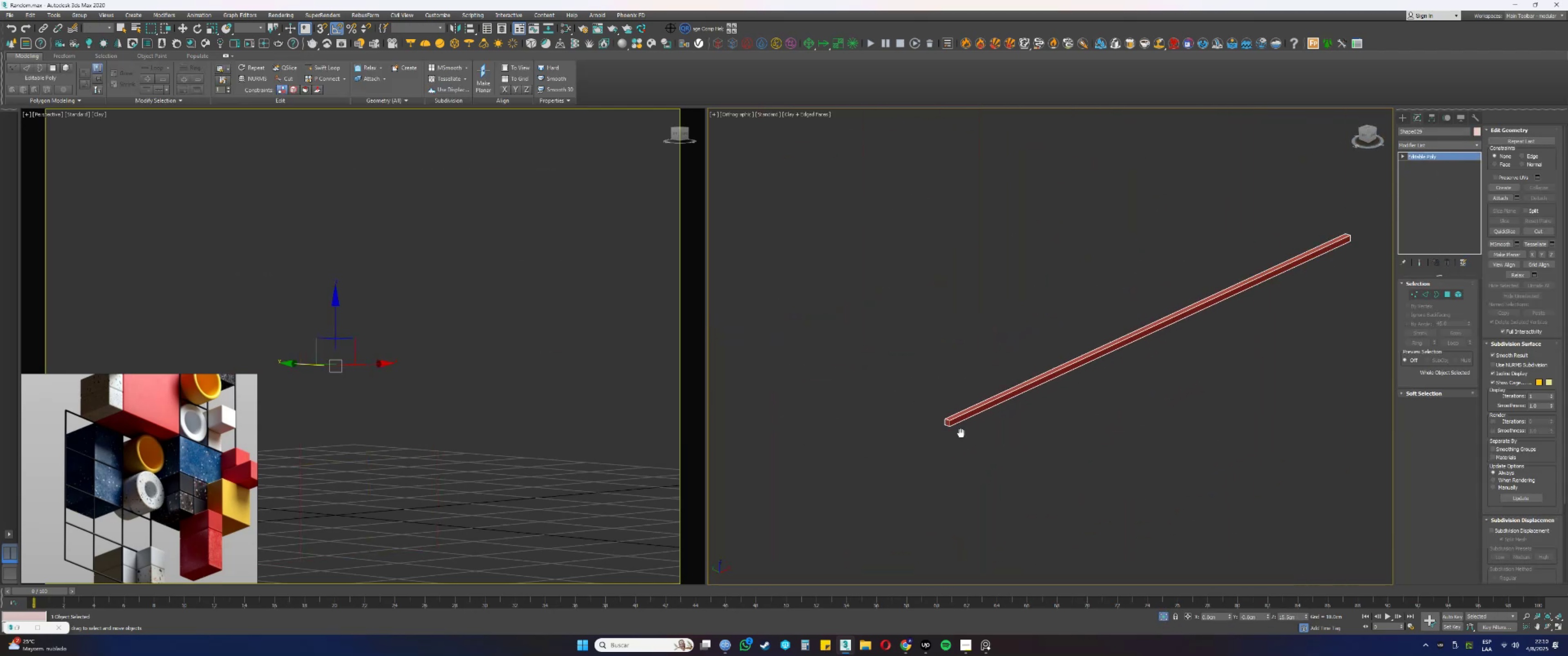 
key(Alt+AltLeft)
 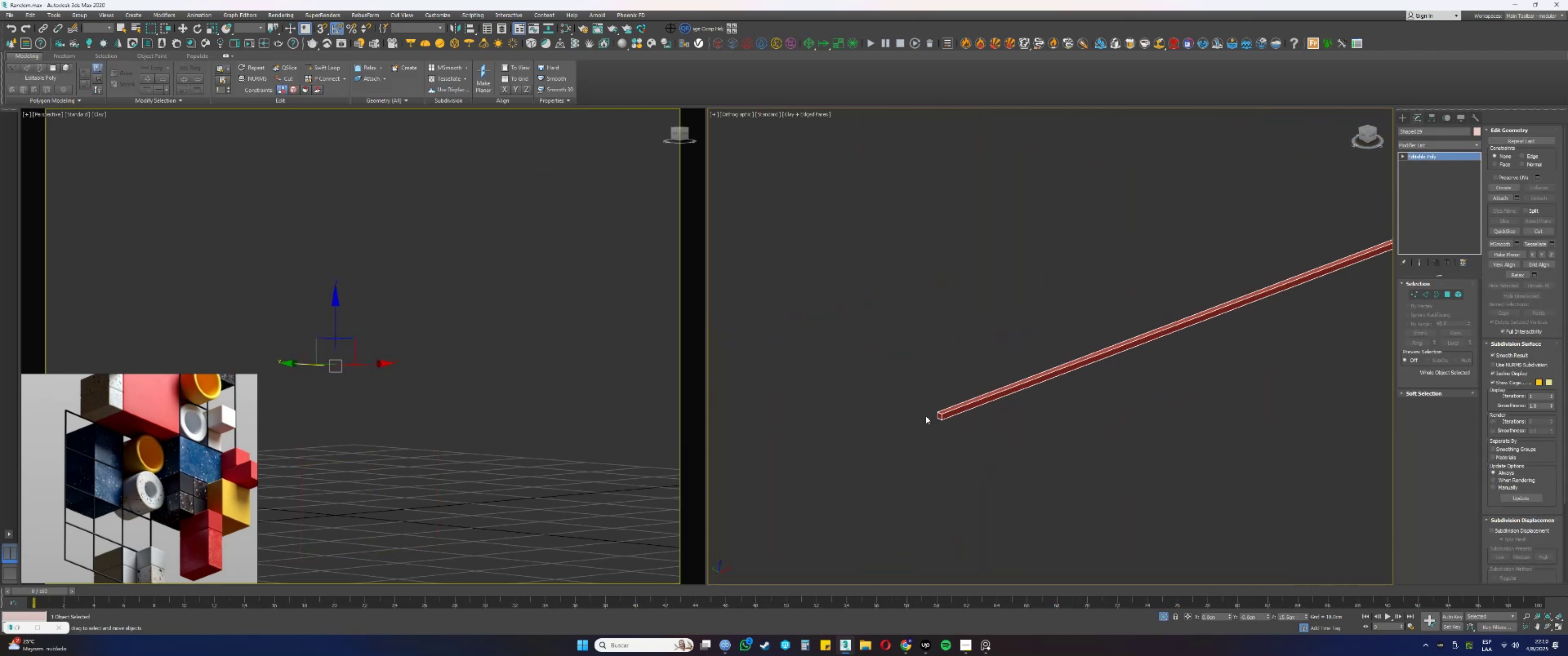 
scroll: coordinate [1162, 414], scroll_direction: up, amount: 10.0
 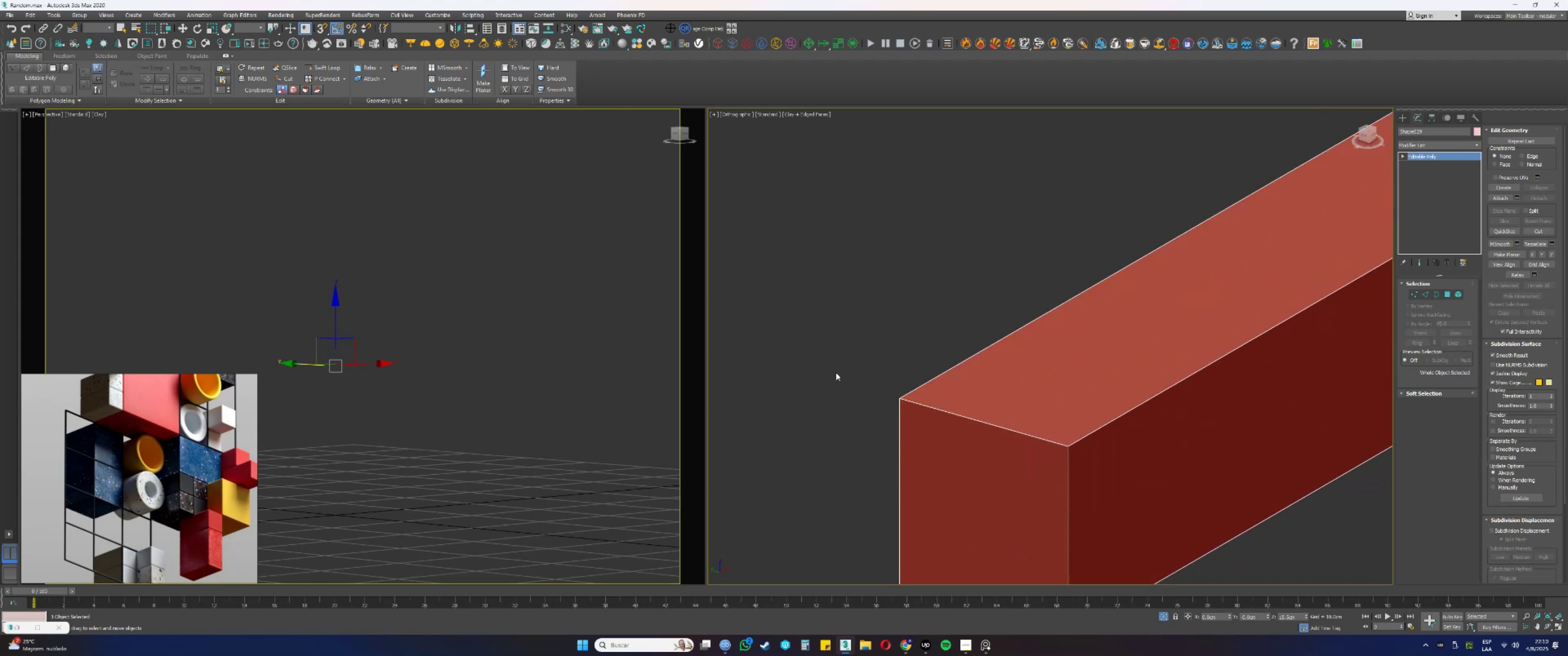 
key(Alt+AltLeft)
 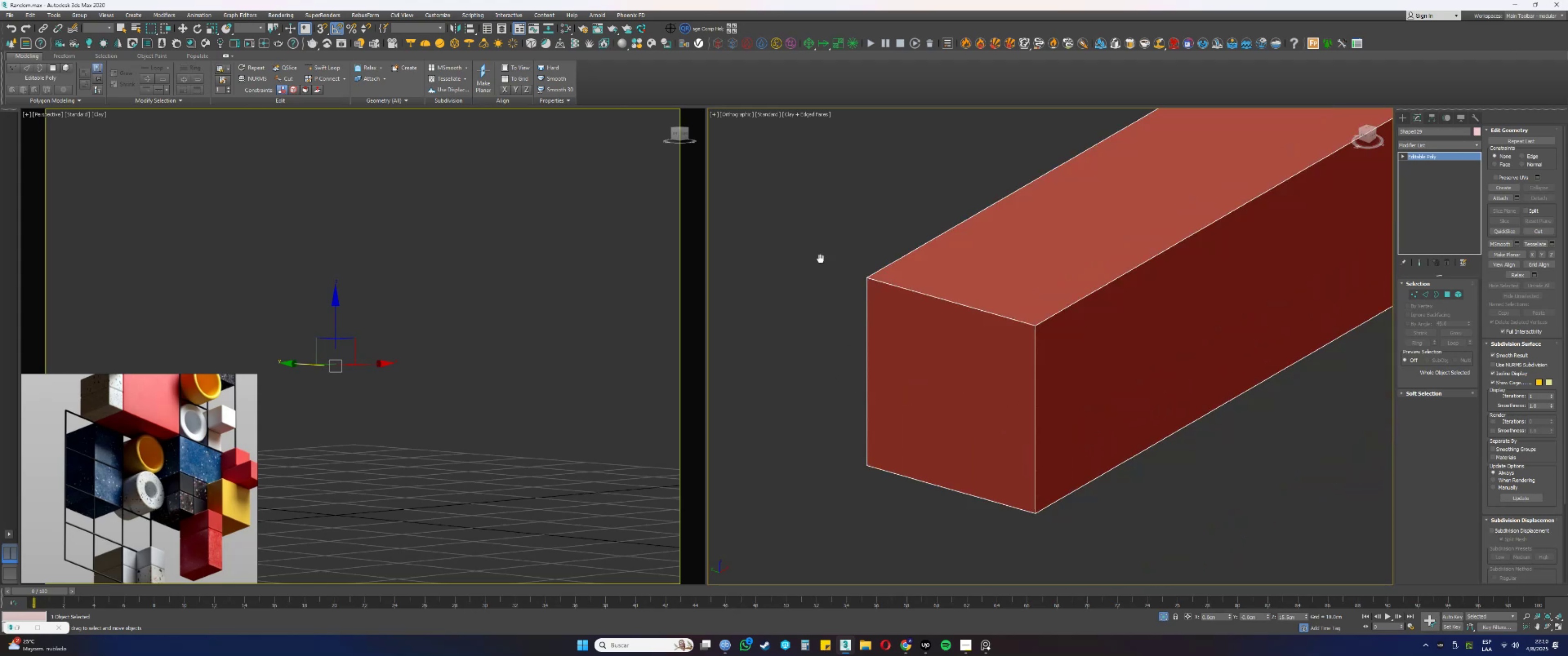 
left_click([335, 67])
 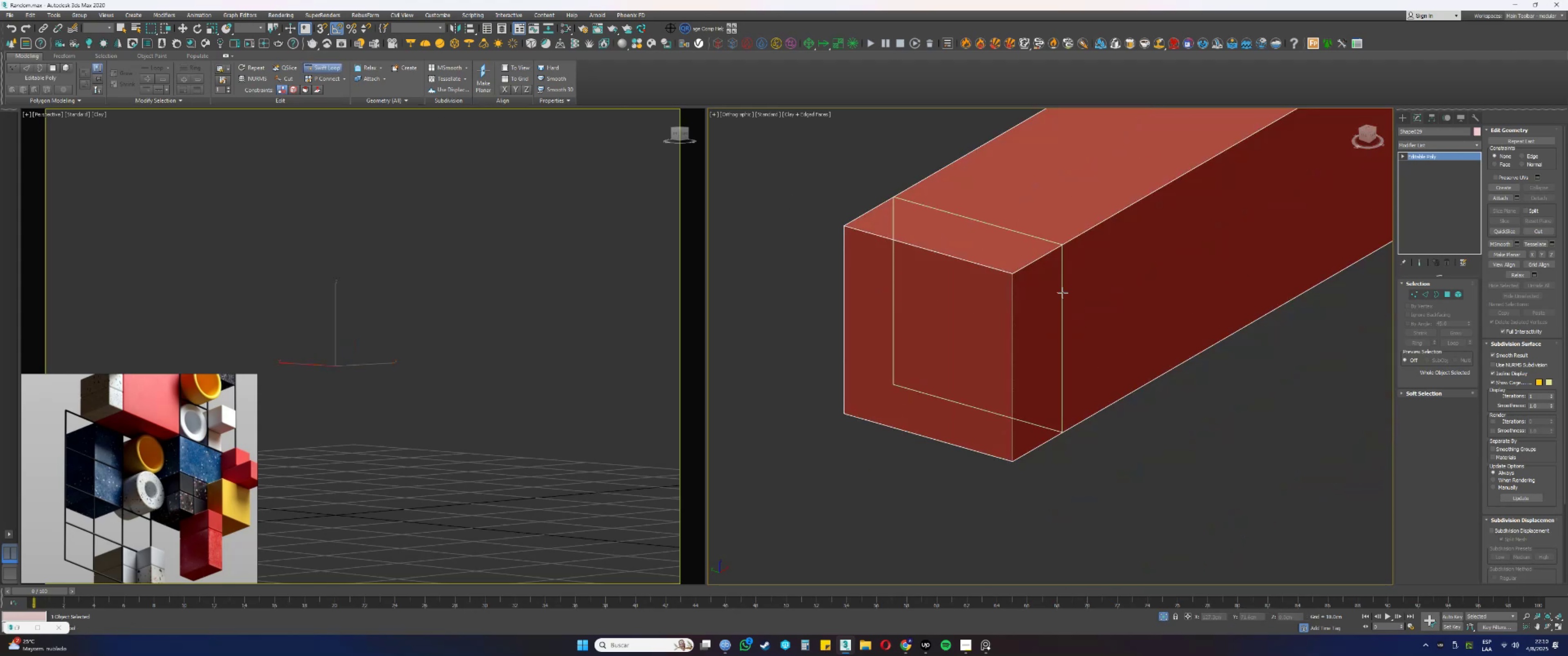 
scroll: coordinate [961, 259], scroll_direction: up, amount: 4.0
 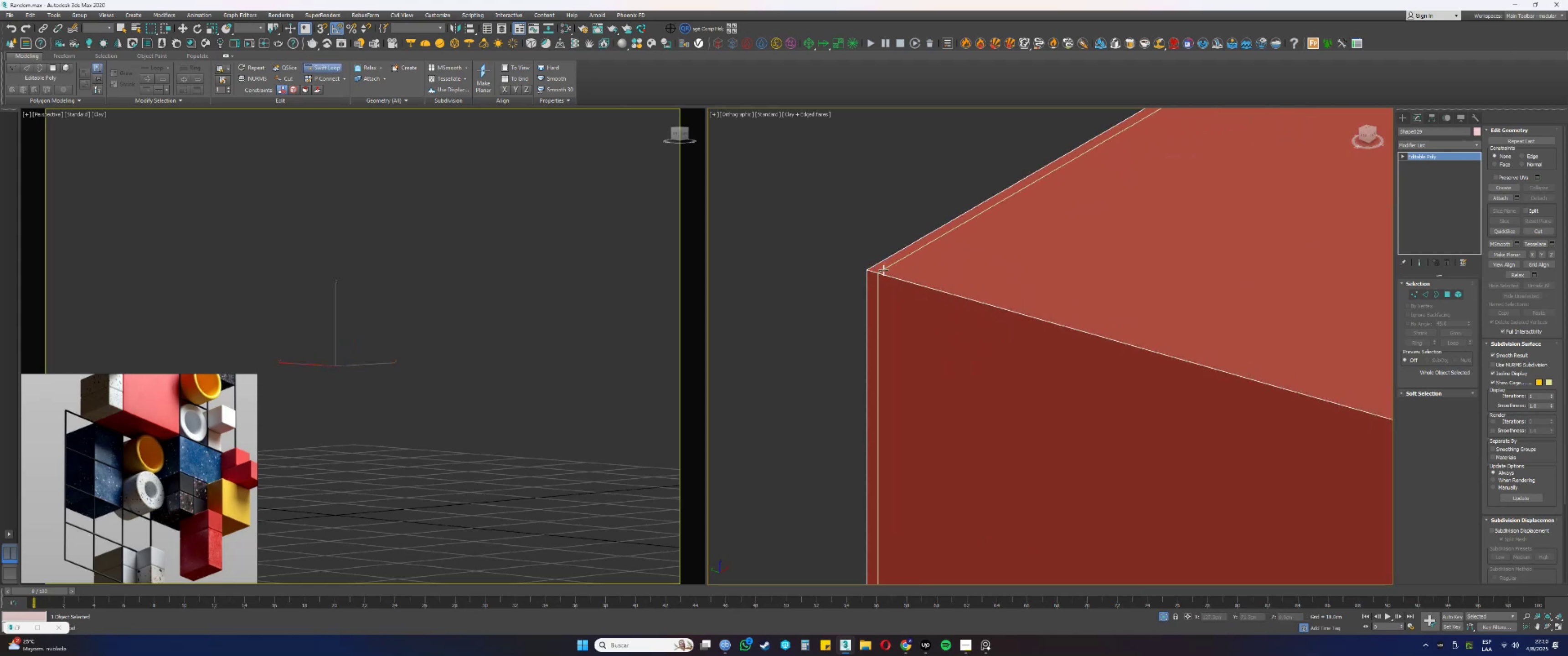 
left_click([881, 270])
 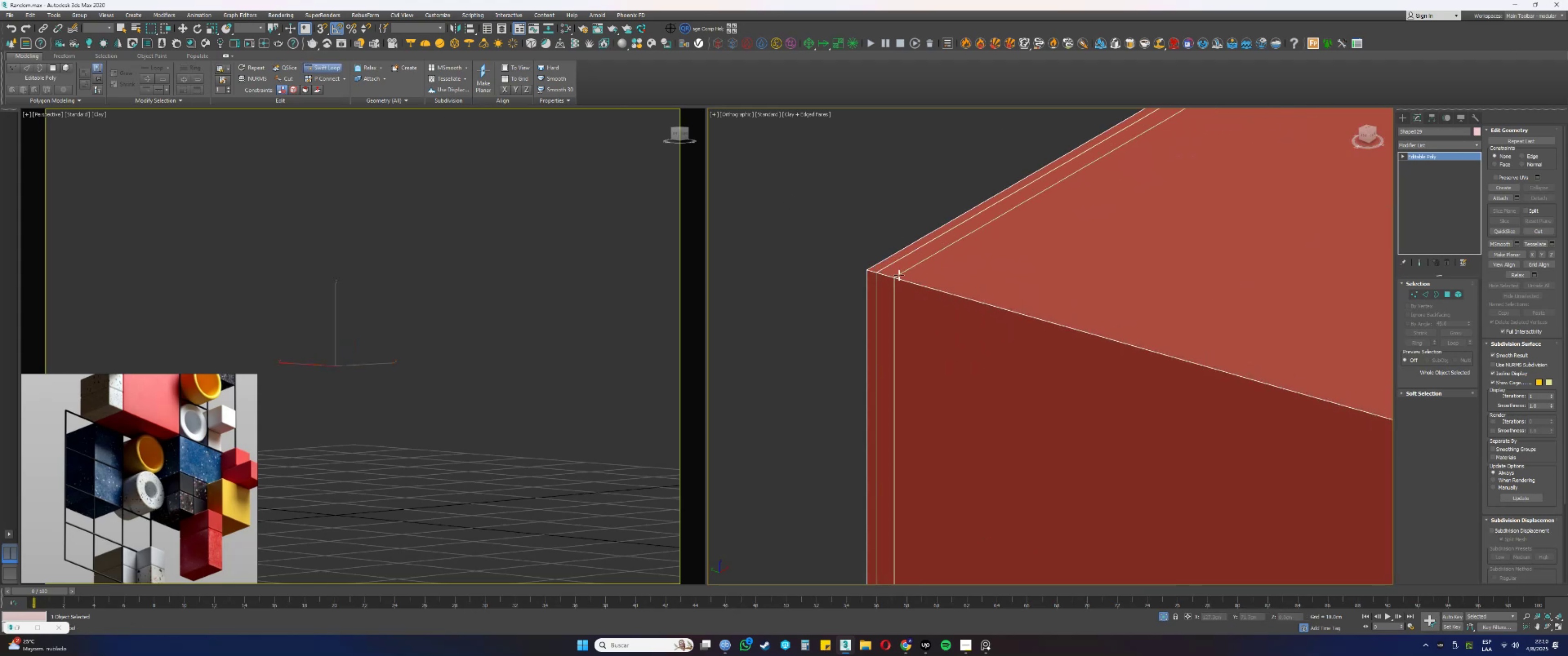 
scroll: coordinate [912, 279], scroll_direction: down, amount: 1.0
 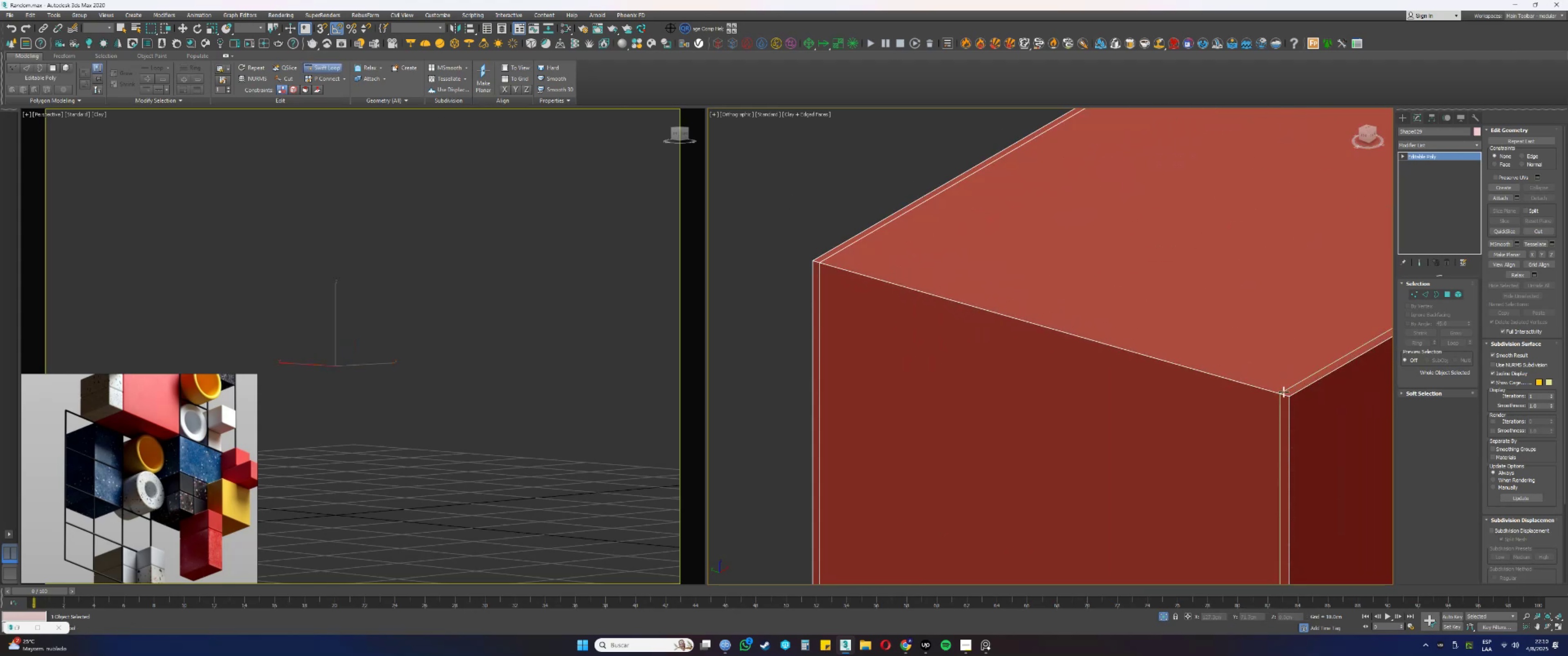 
left_click([1284, 392])
 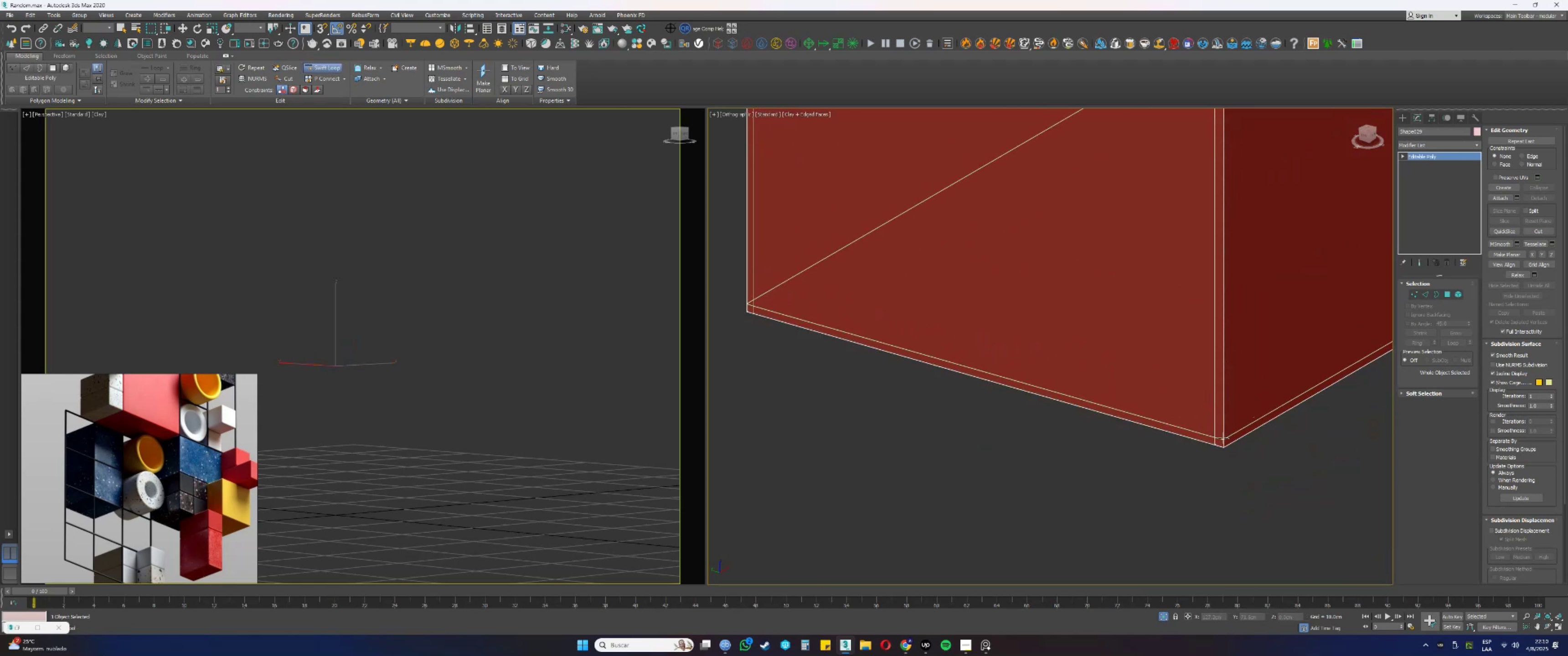 
scroll: coordinate [1114, 329], scroll_direction: down, amount: 19.0
 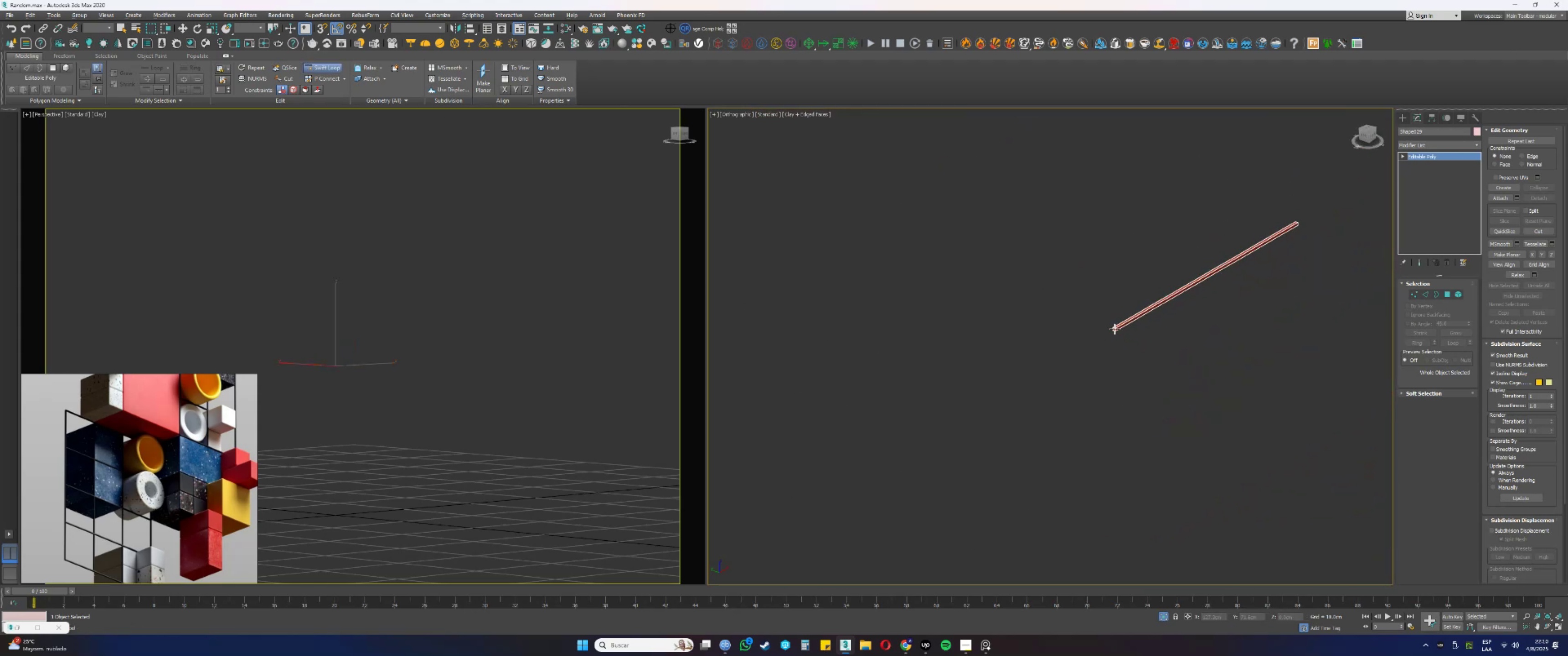 
hold_key(key=AltLeft, duration=0.47)
 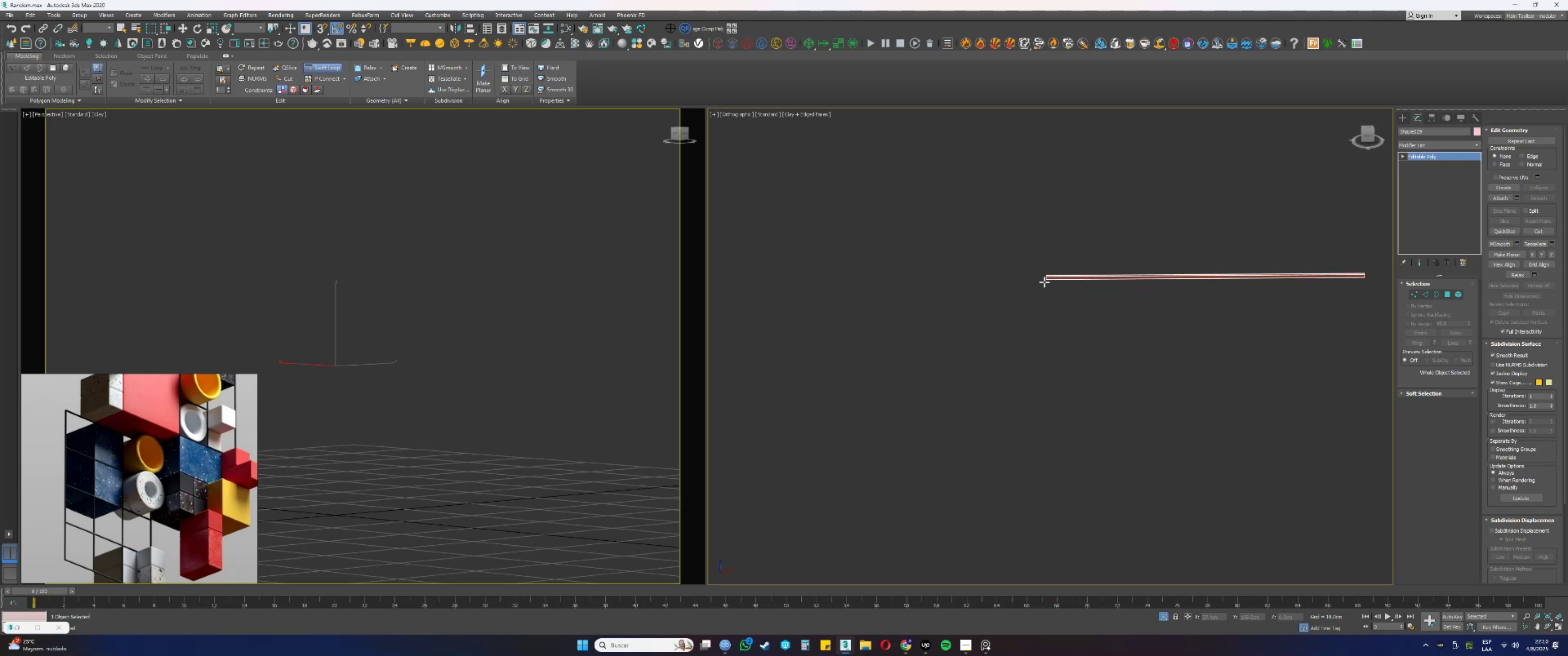 
scroll: coordinate [1041, 297], scroll_direction: up, amount: 13.0
 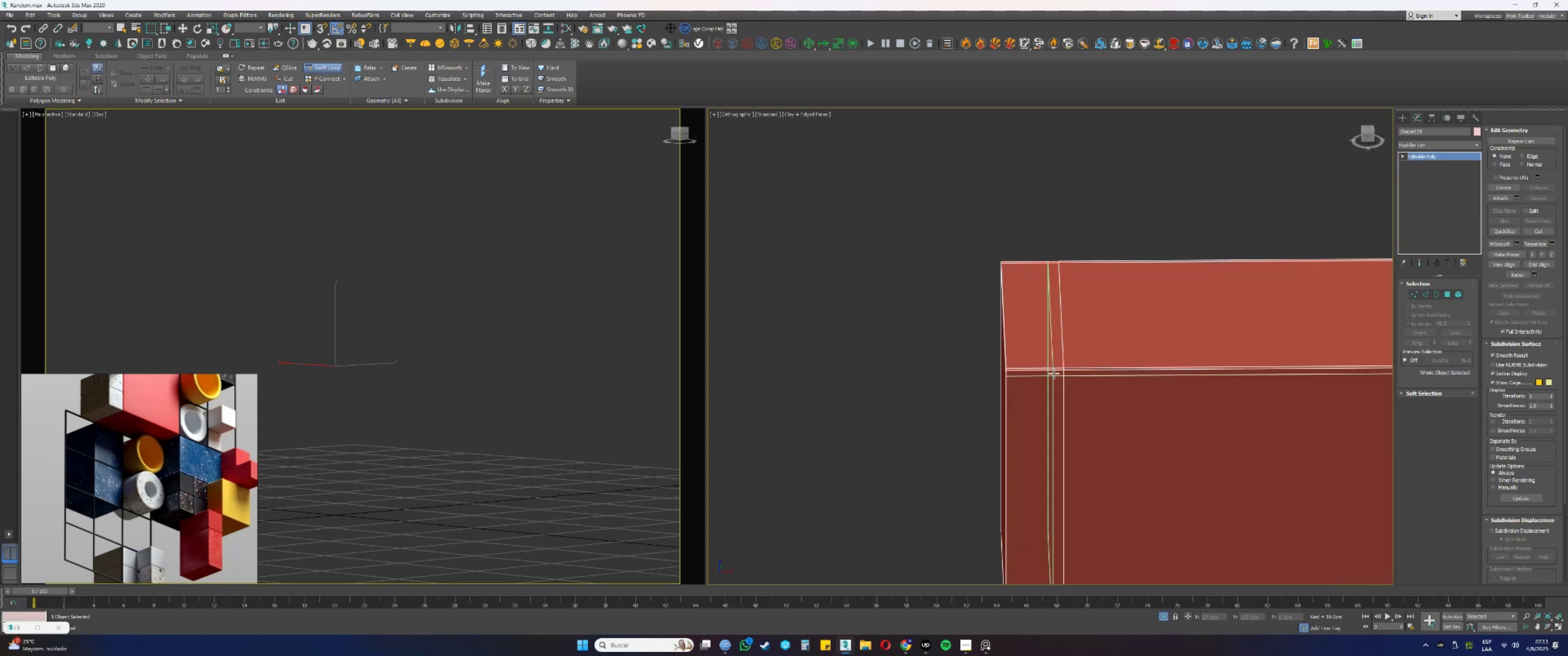 
hold_key(key=AltLeft, duration=2.08)
hold_key(key=ControlLeft, duration=1.5)
left_click_drag(start_coordinate=[1068, 384], to_coordinate=[1014, 385])
 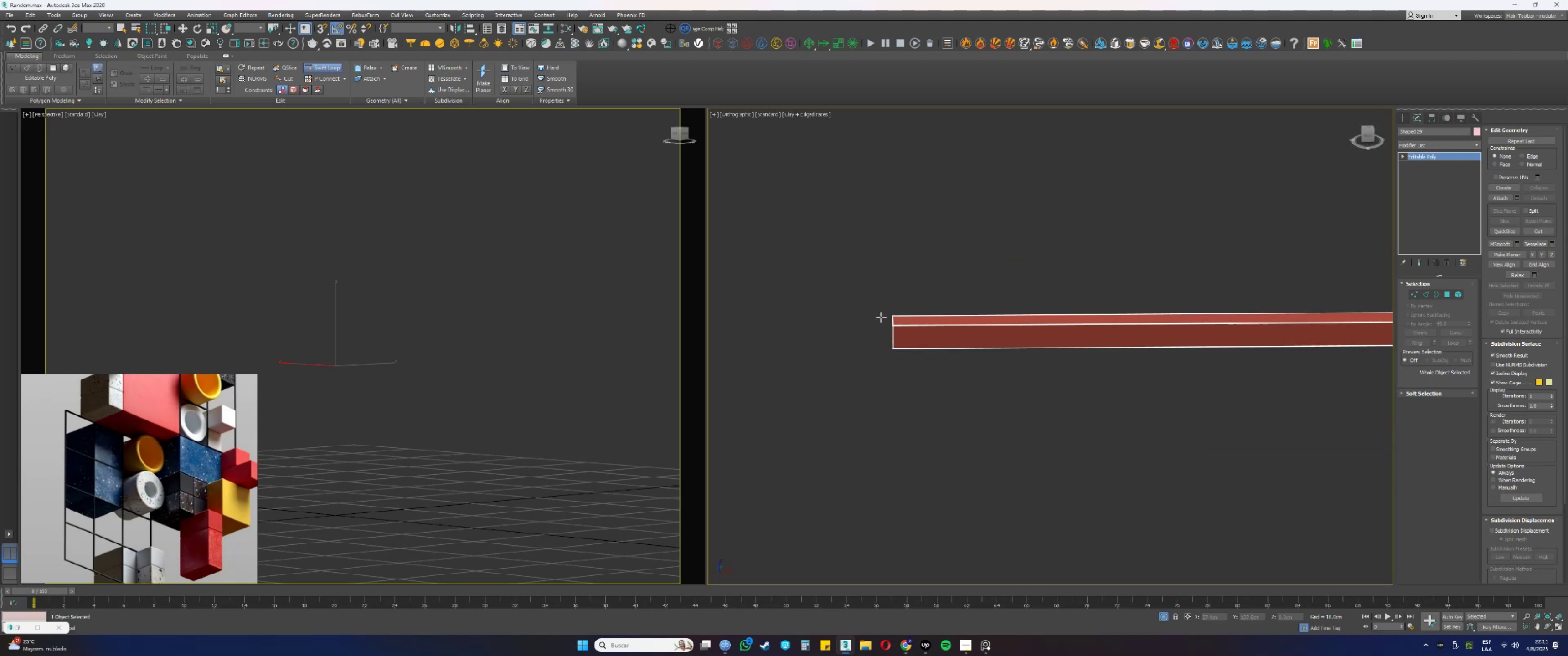 
hold_key(key=ControlLeft, duration=0.59)
 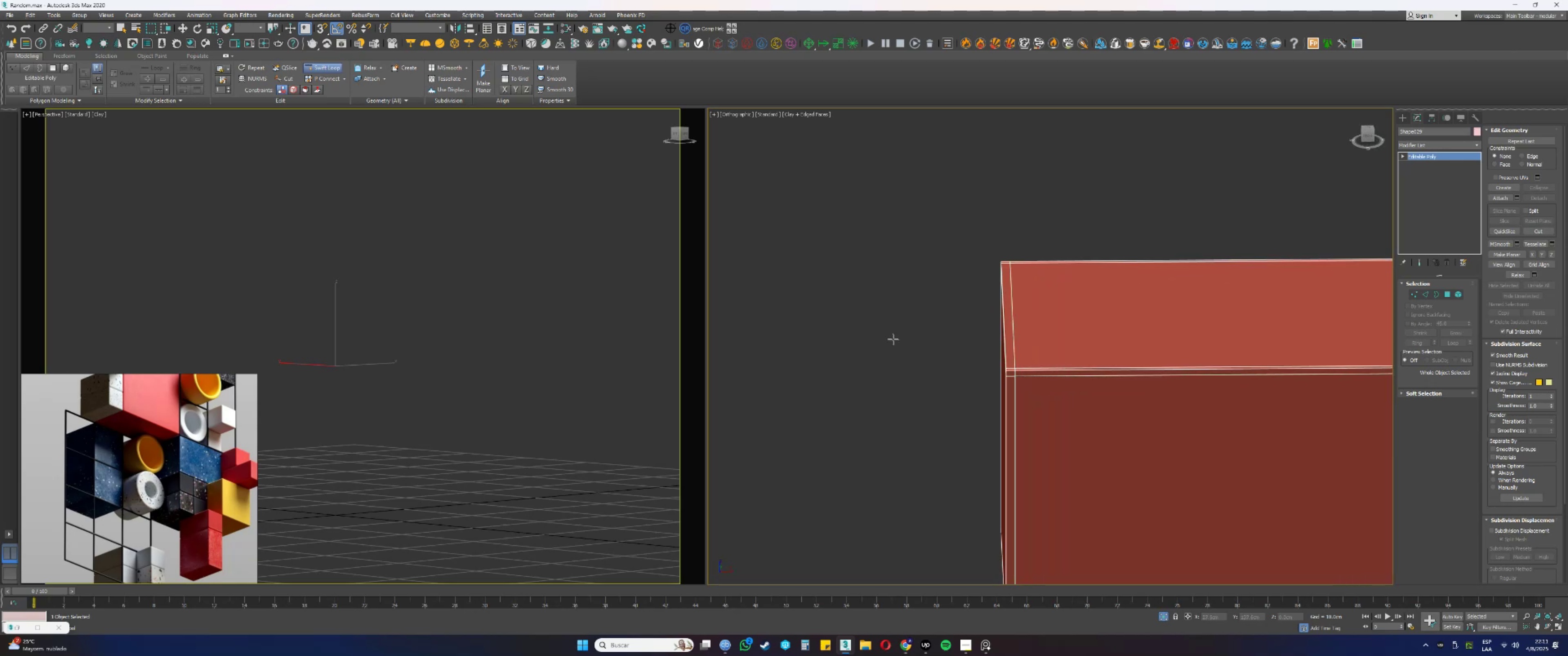 
scroll: coordinate [881, 316], scroll_direction: down, amount: 17.0
 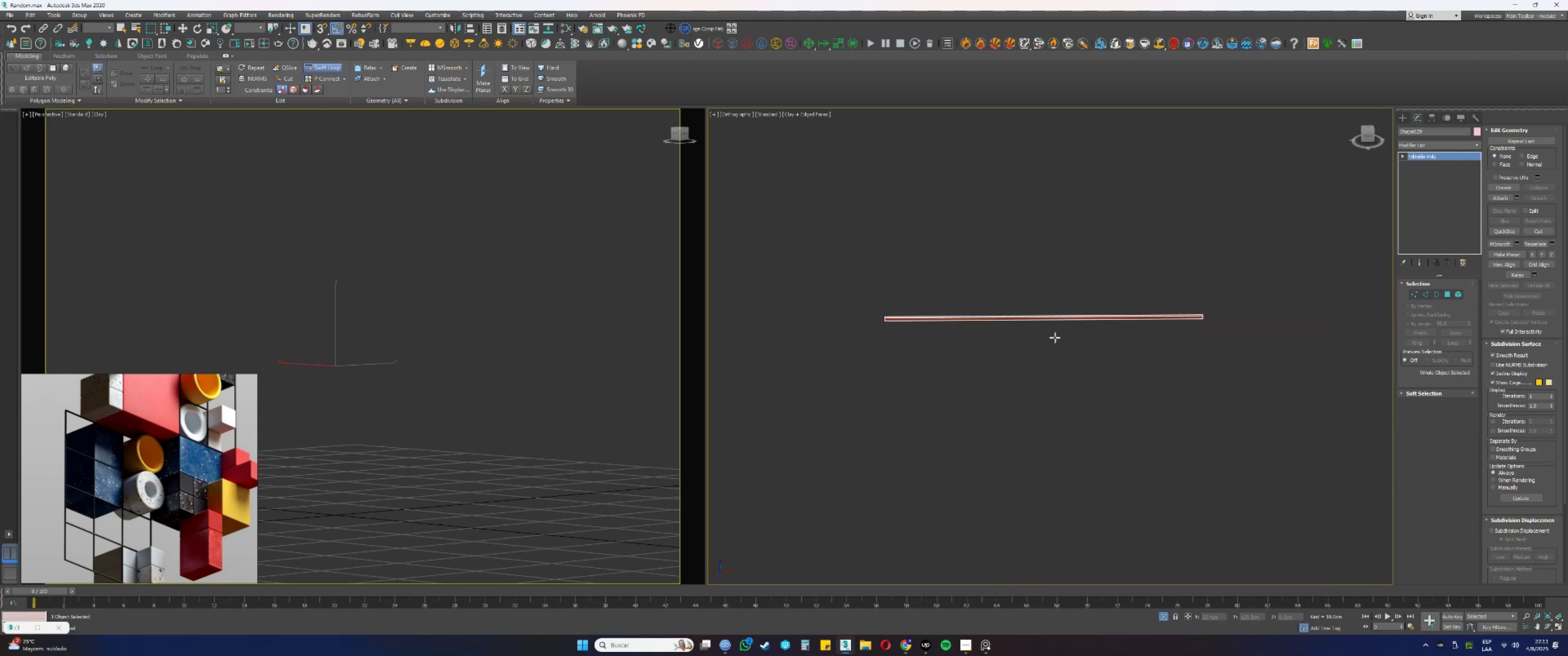 
key(Alt+AltLeft)
 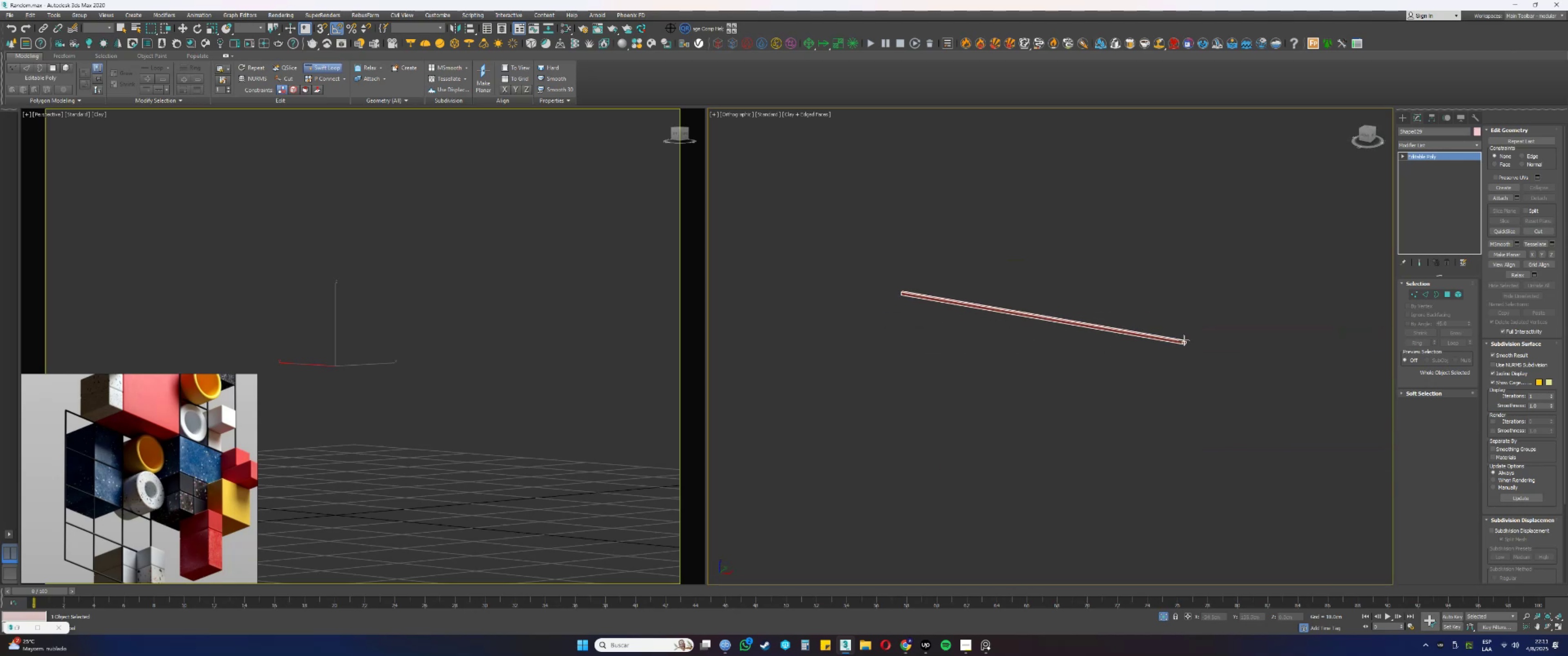 
scroll: coordinate [1131, 397], scroll_direction: up, amount: 14.0
 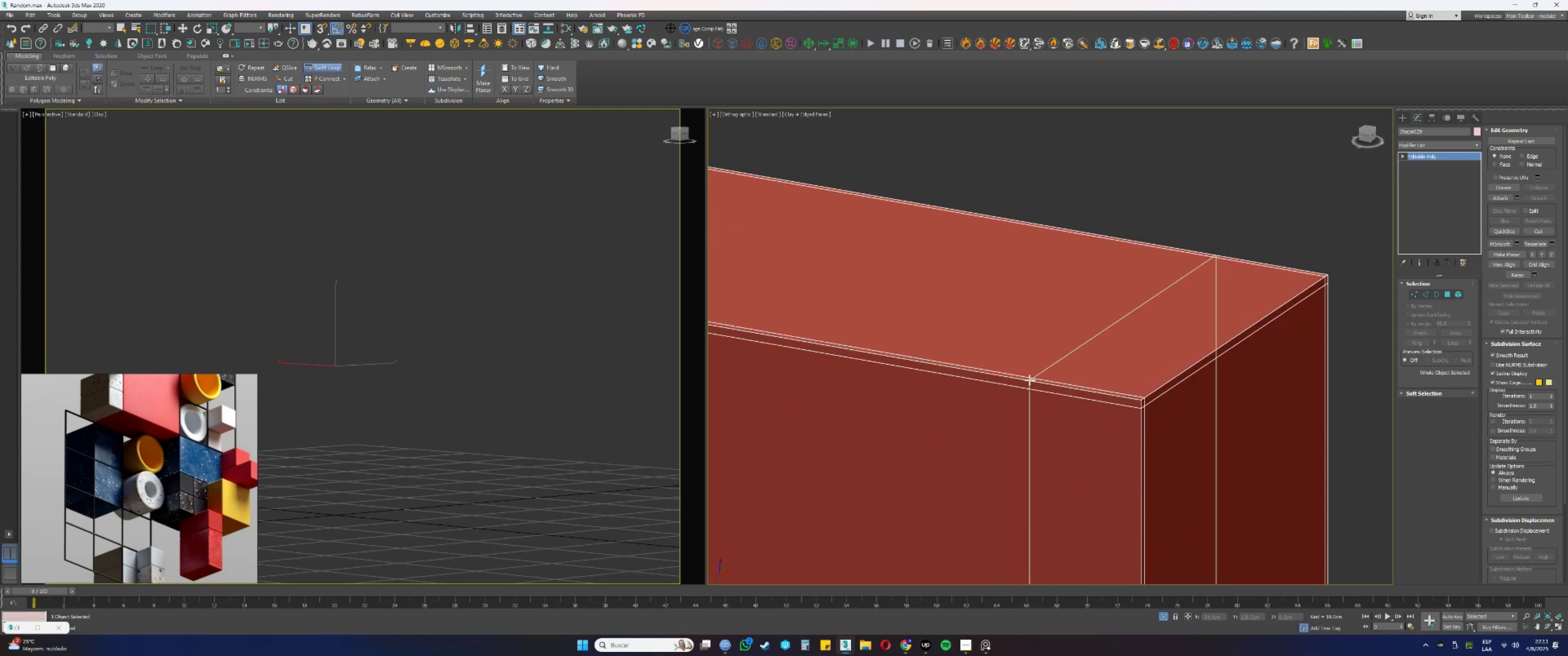 
left_click([1029, 379])
 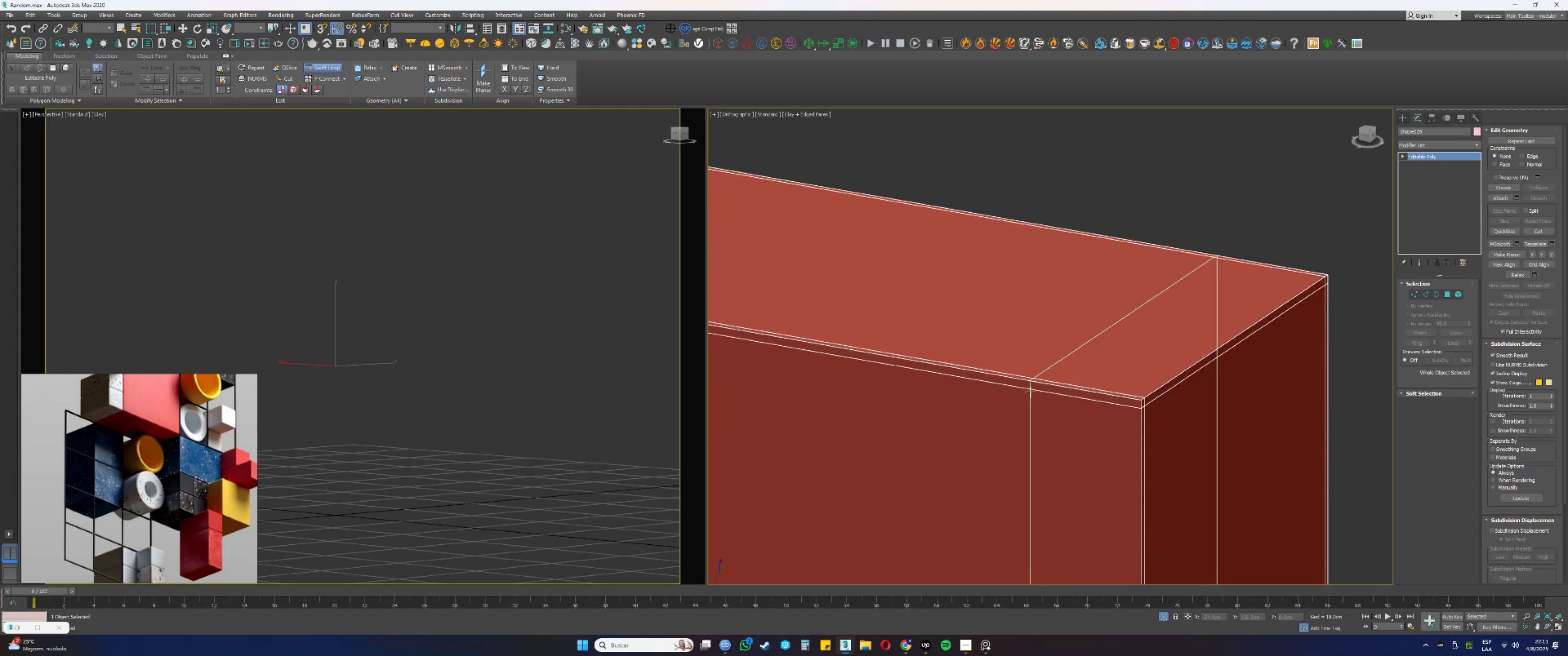 
key(Alt+AltLeft)
 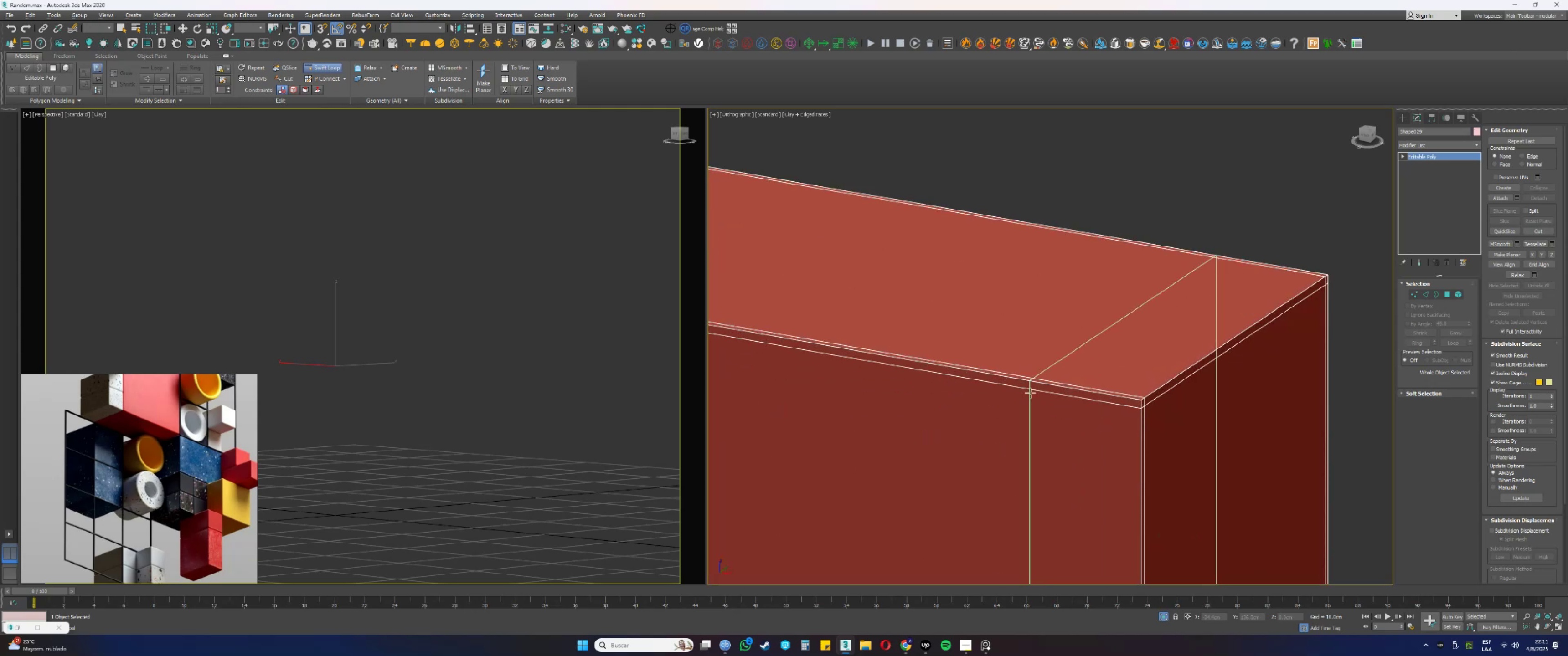 
key(Alt+Control+ControlLeft)
 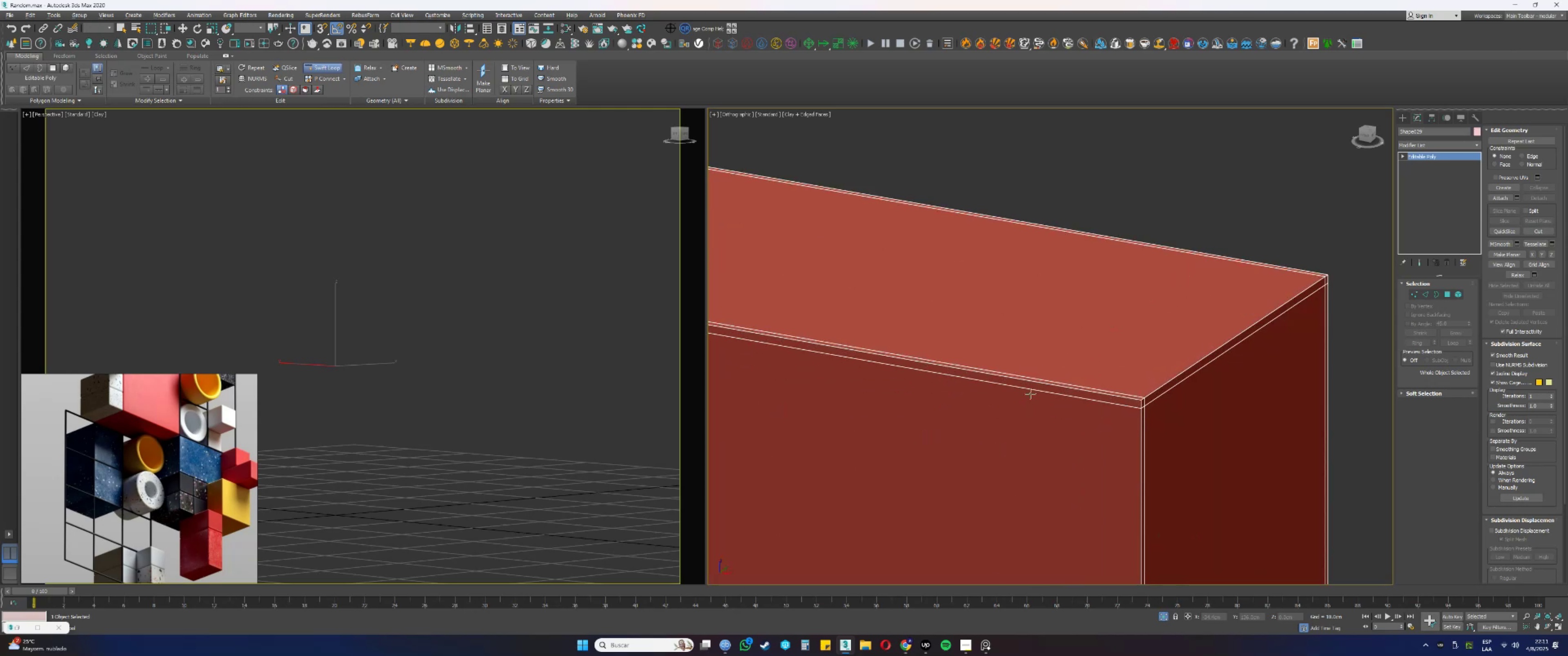 
left_click([1030, 394])
 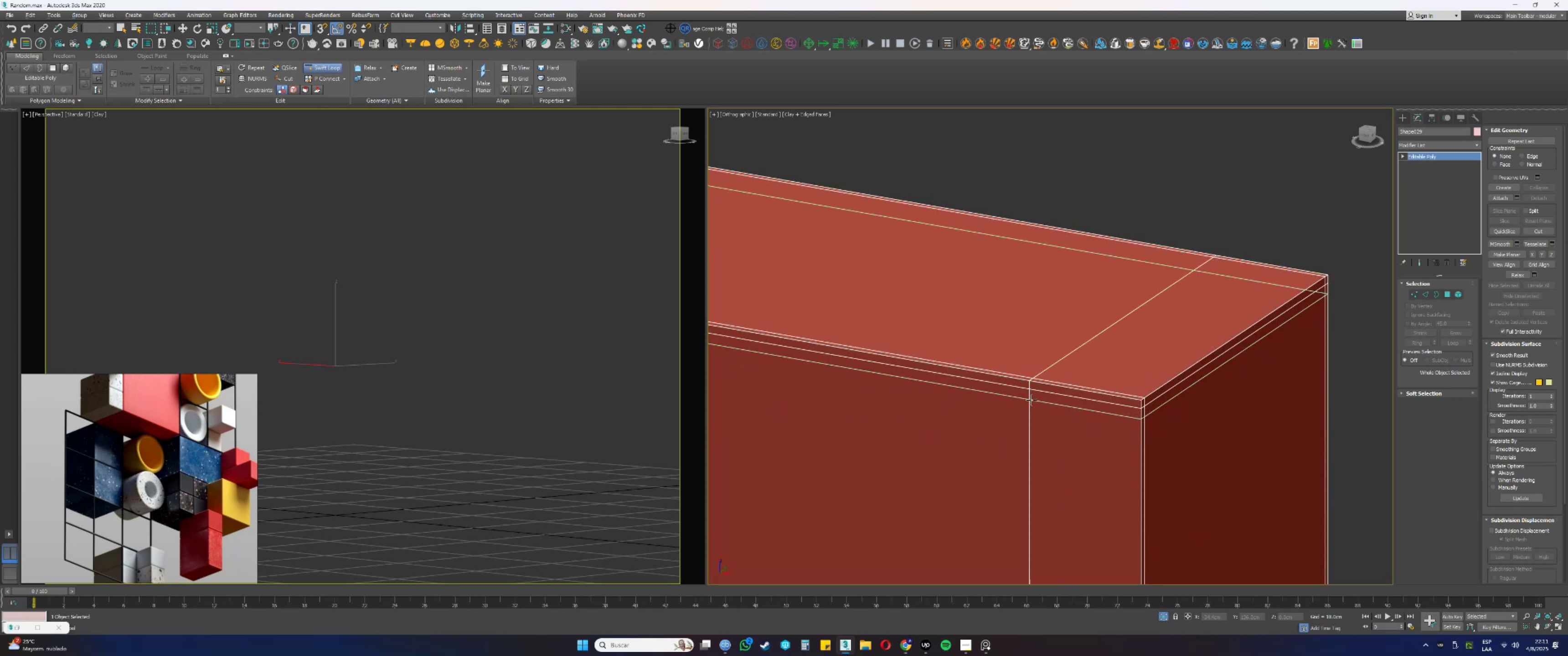 
hold_key(key=ControlLeft, duration=1.61)
hold_key(key=AltLeft, duration=1.5)
left_click_drag(start_coordinate=[1030, 405], to_coordinate=[1130, 428])
 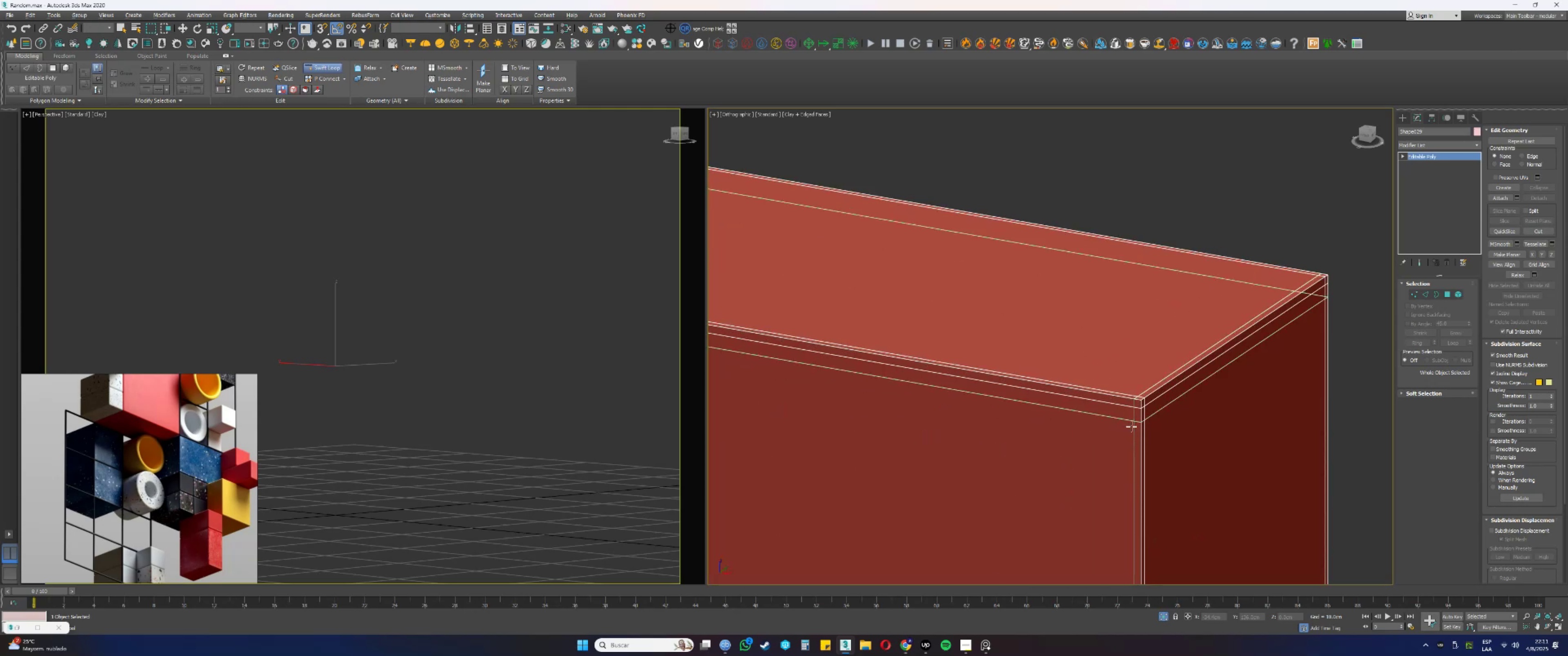 
key(Alt+Control+AltLeft)
 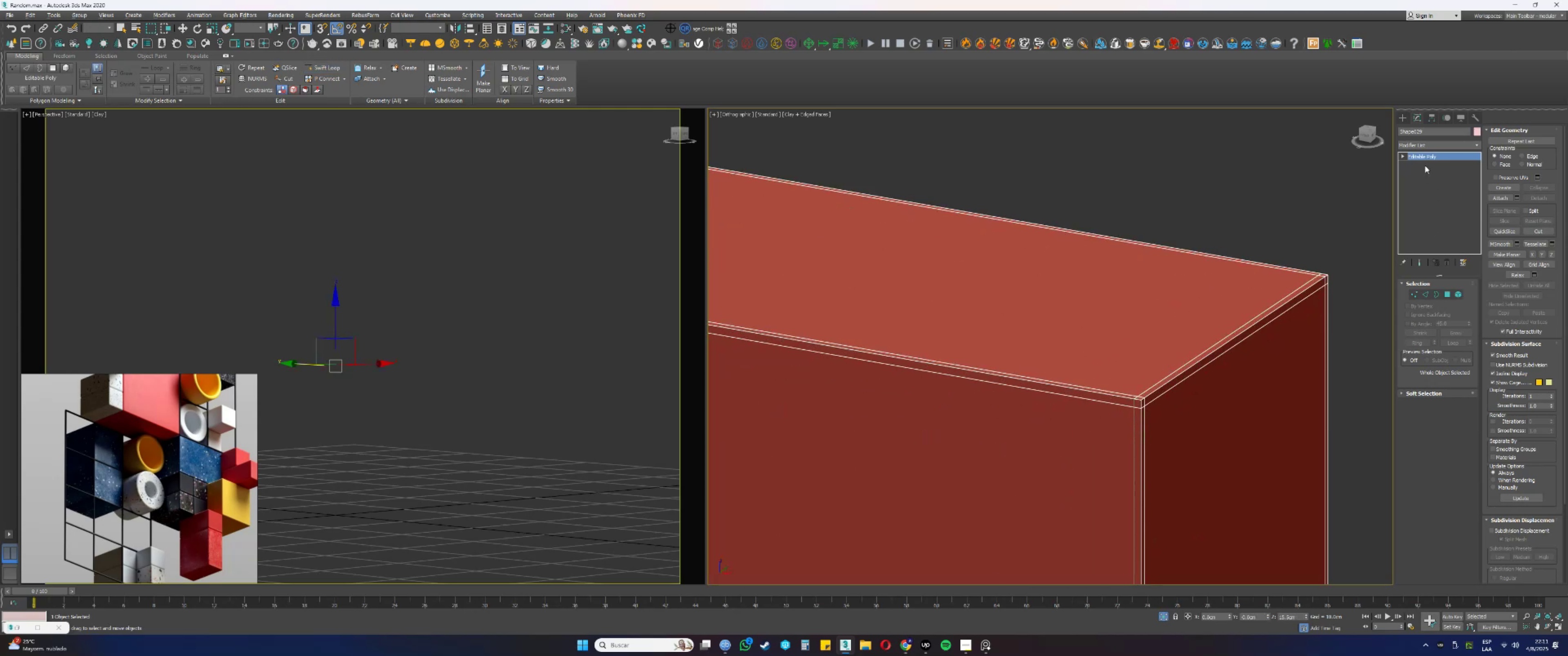 
right_click([1418, 156])
 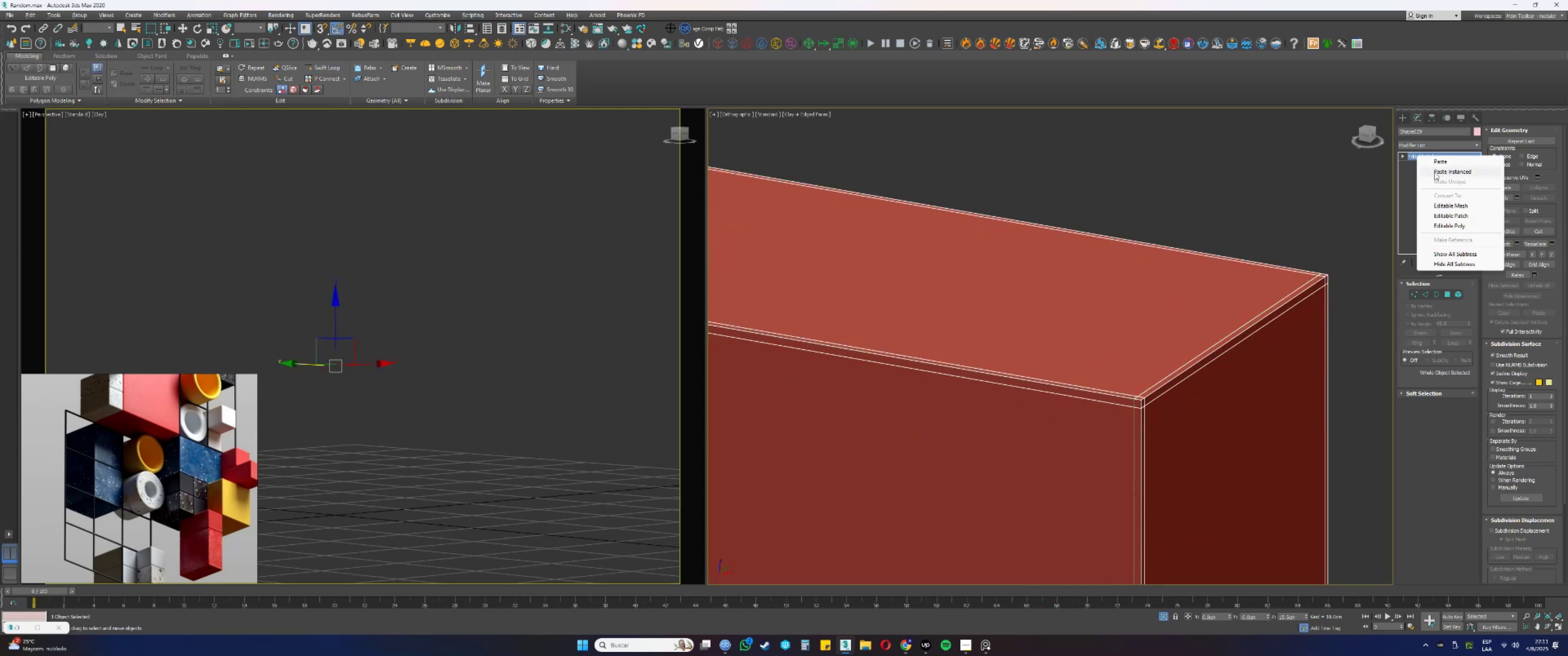 
left_click([1434, 172])
 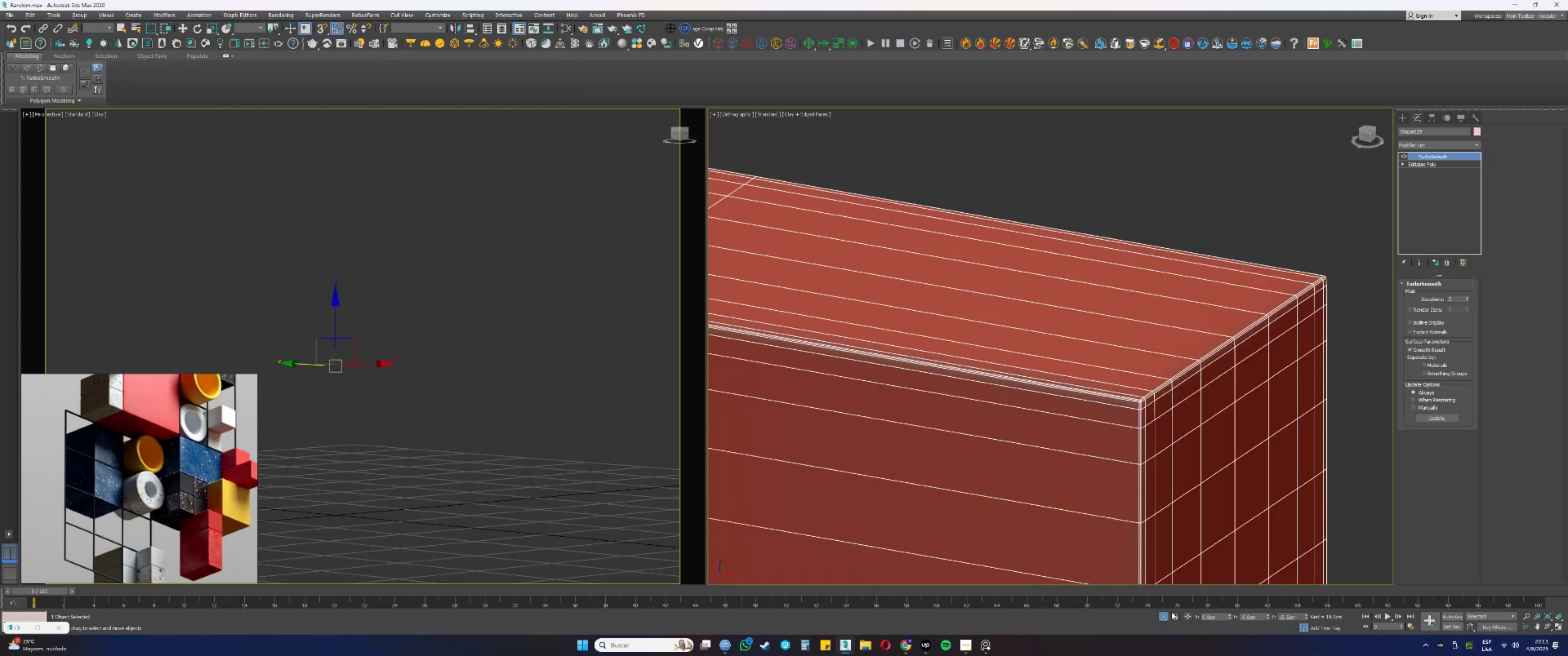 
left_click([1161, 612])
 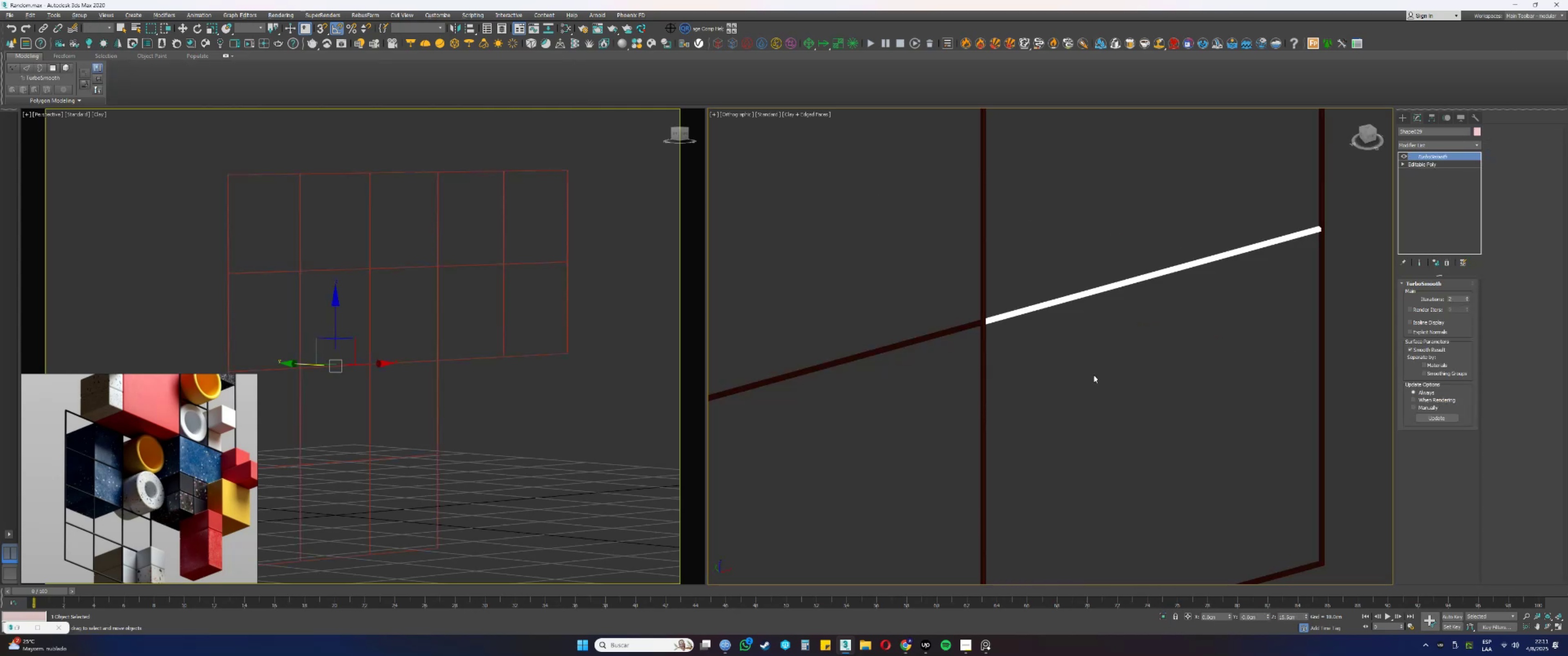 
scroll: coordinate [1062, 415], scroll_direction: down, amount: 9.0
 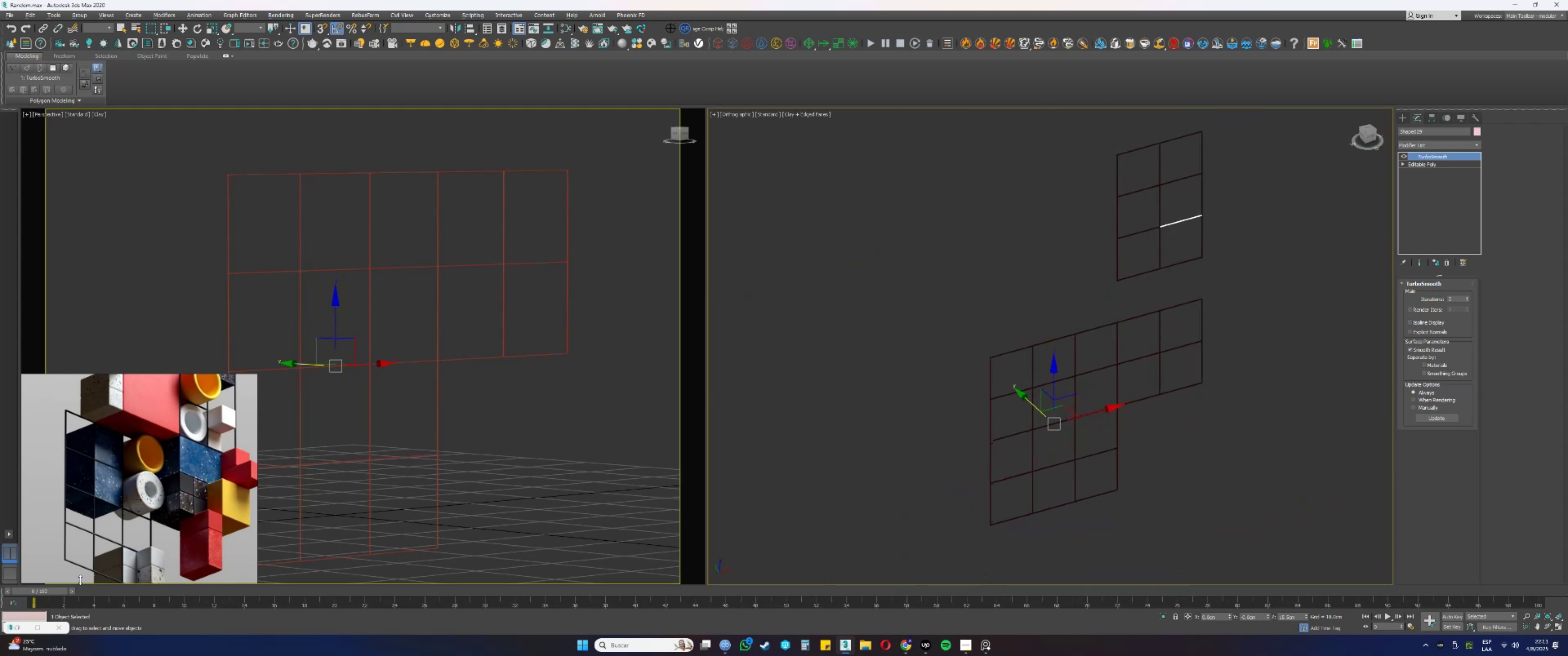 
scroll: coordinate [135, 501], scroll_direction: up, amount: 5.0
 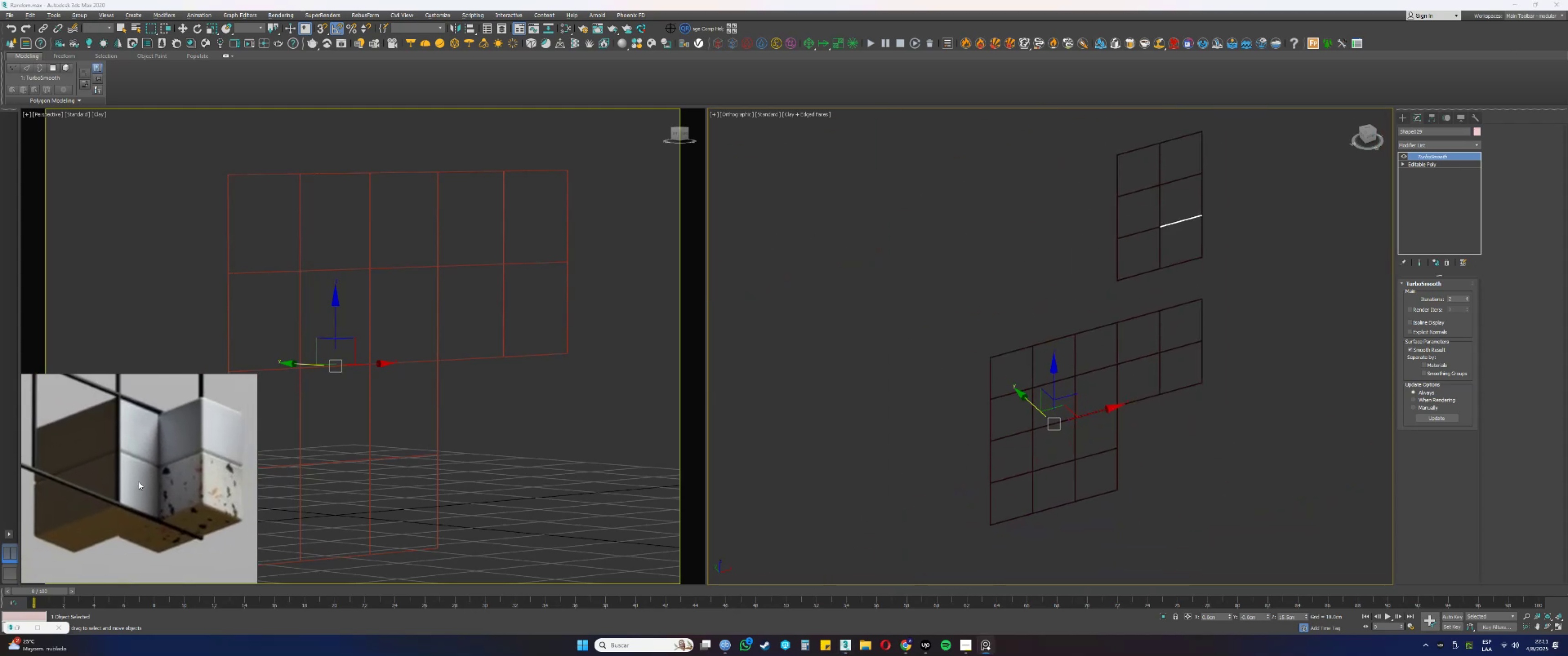 
left_click([1166, 494])
 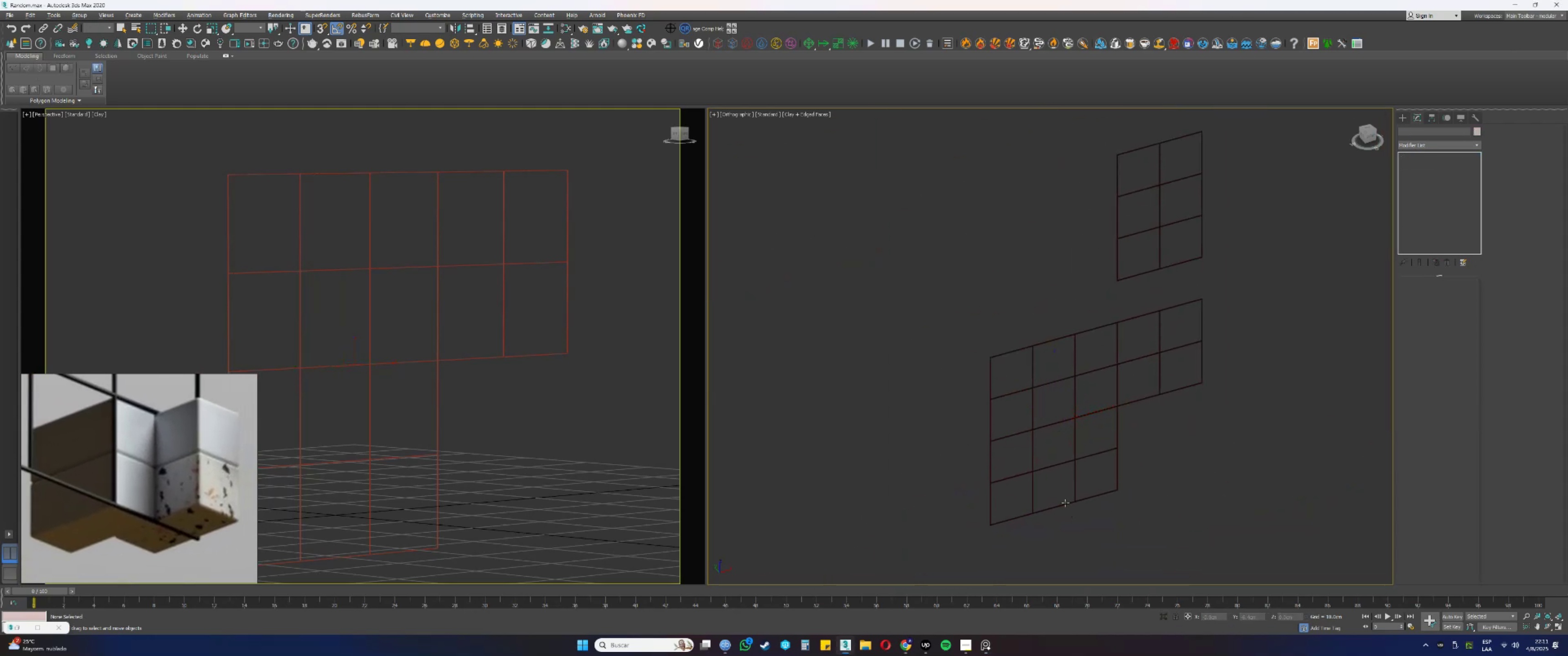 
scroll: coordinate [1077, 471], scroll_direction: up, amount: 1.0
 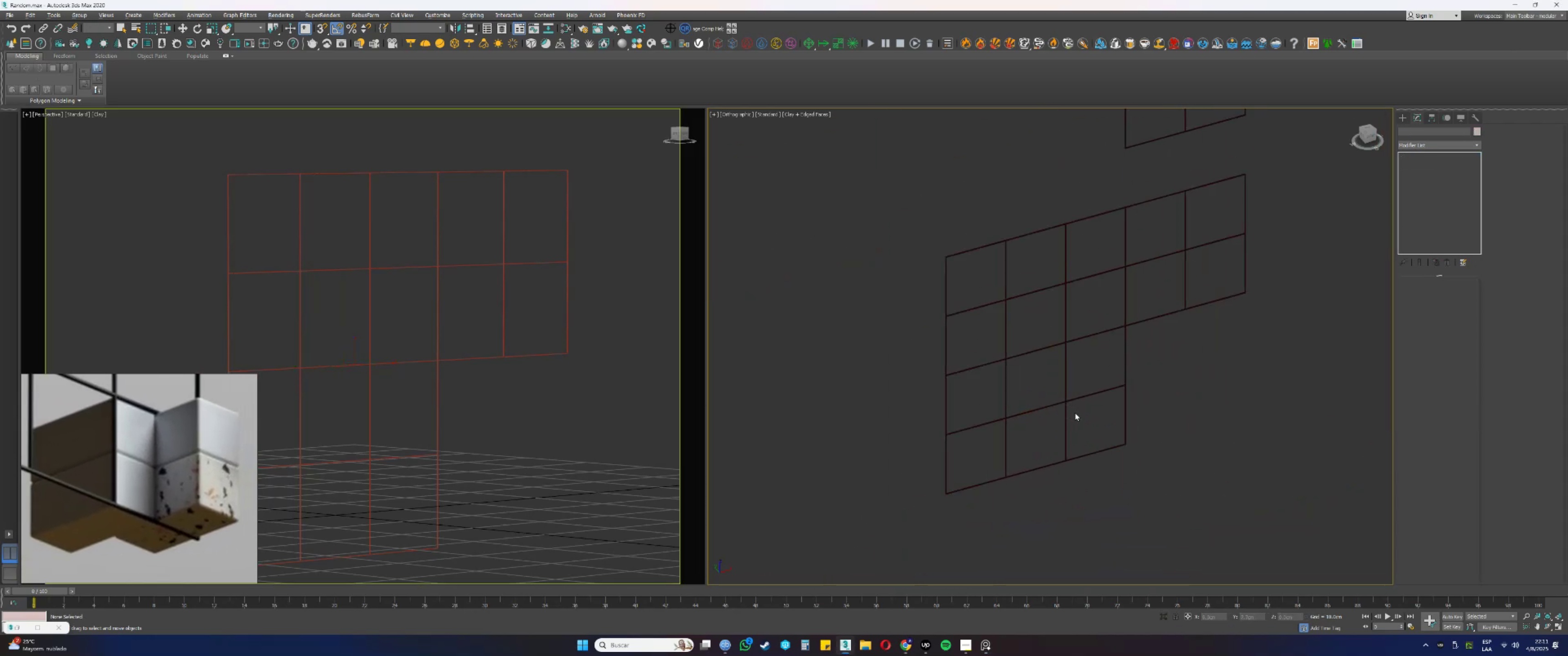 
left_click_drag(start_coordinate=[1082, 405], to_coordinate=[1081, 394])
 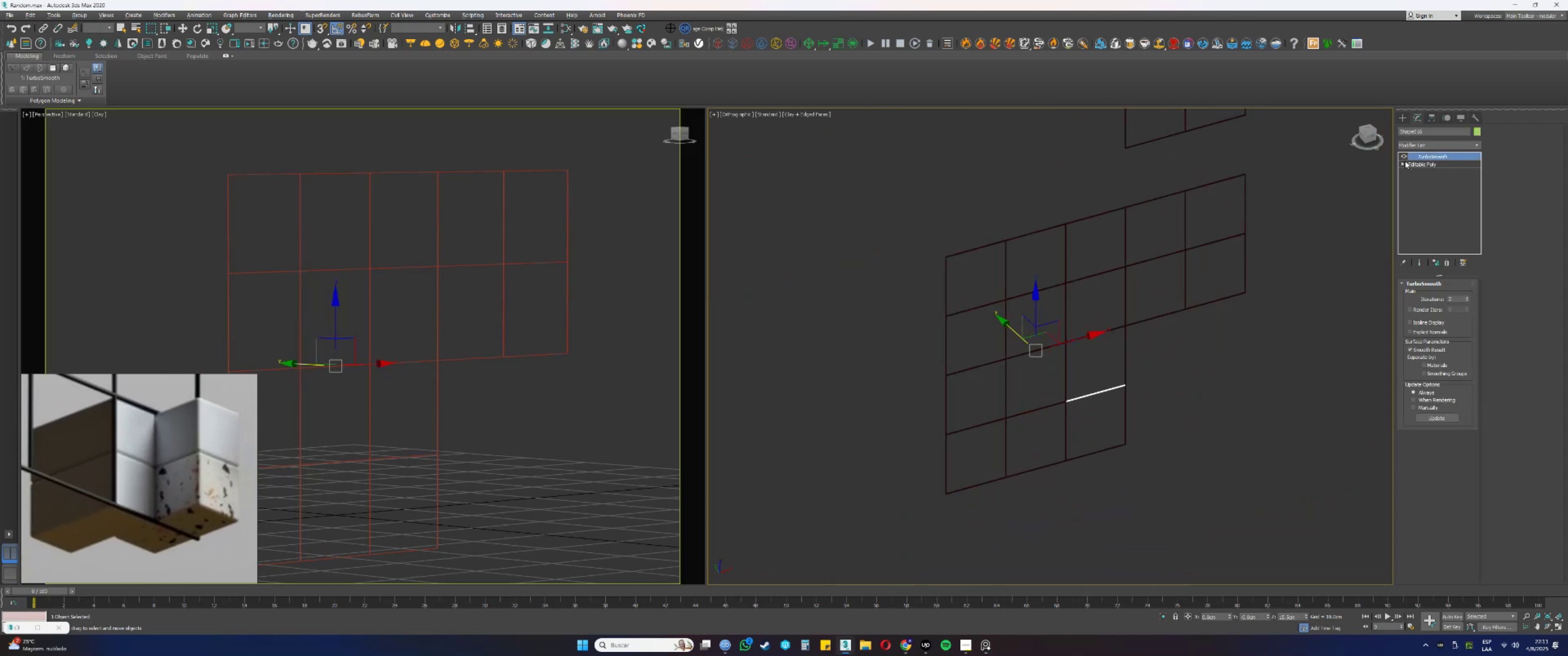 
left_click([1403, 156])
 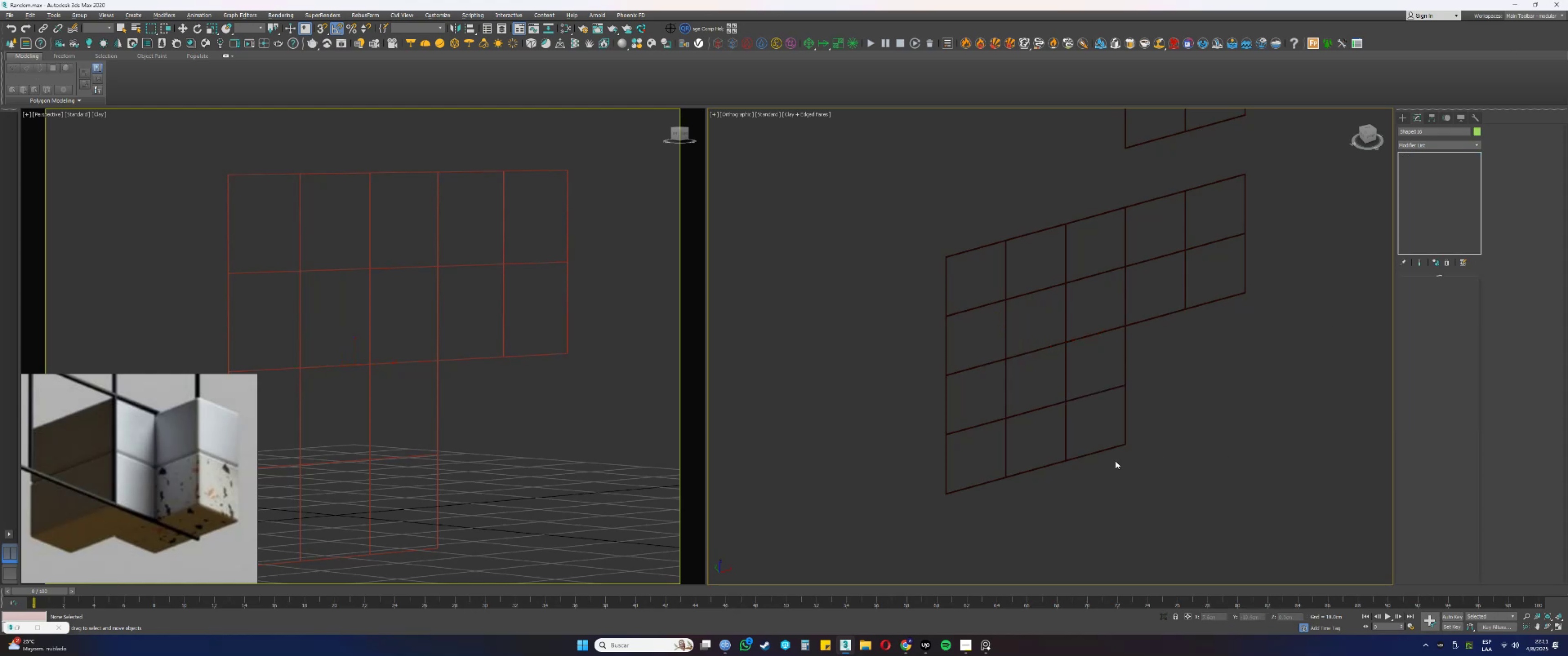 
scroll: coordinate [1086, 447], scroll_direction: up, amount: 6.0
 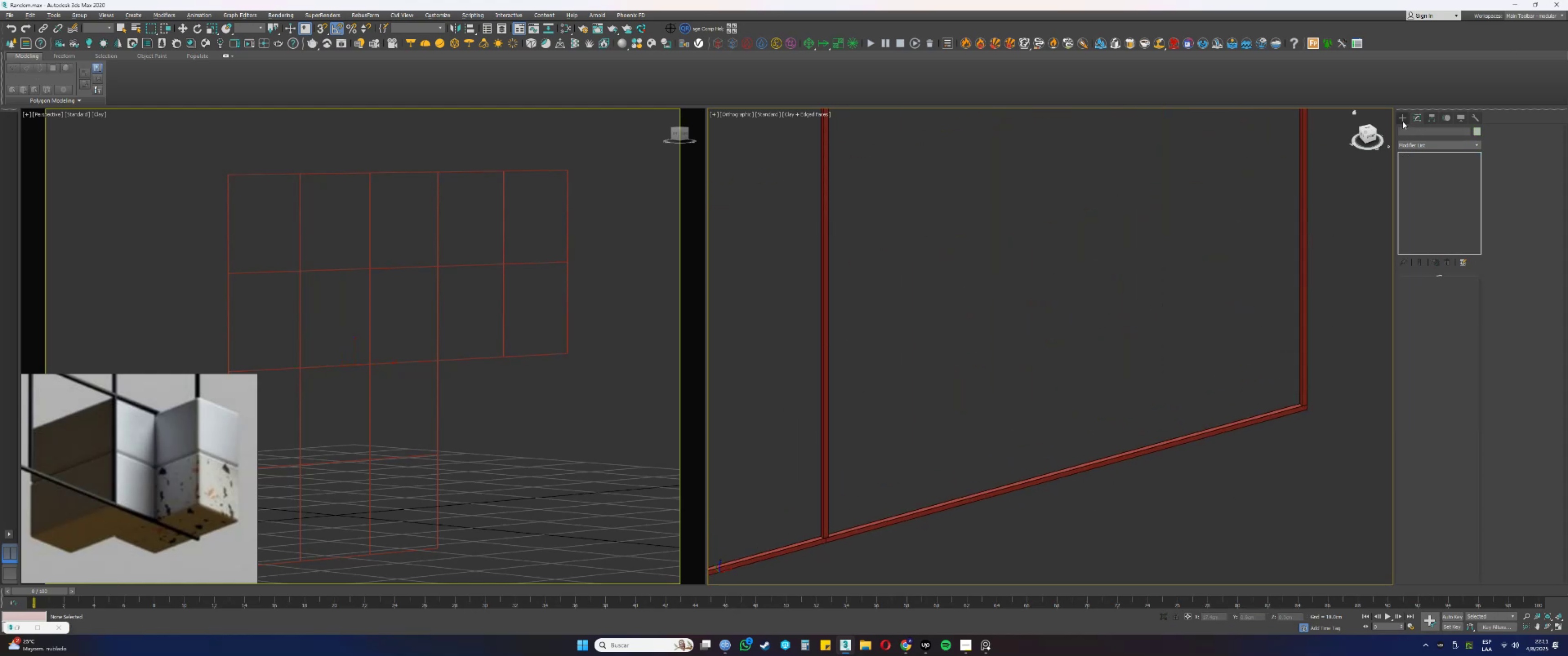 
double_click([1412, 174])
 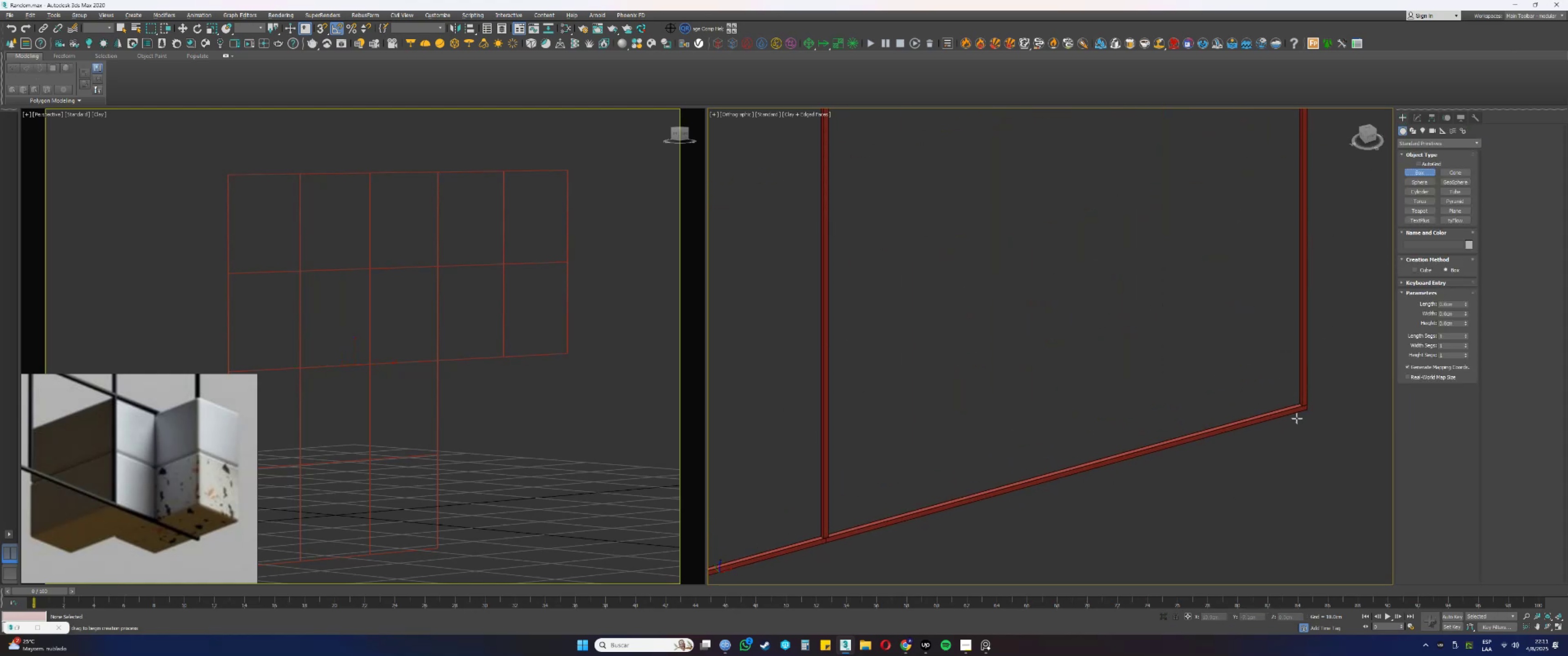 
scroll: coordinate [1300, 405], scroll_direction: up, amount: 4.0
 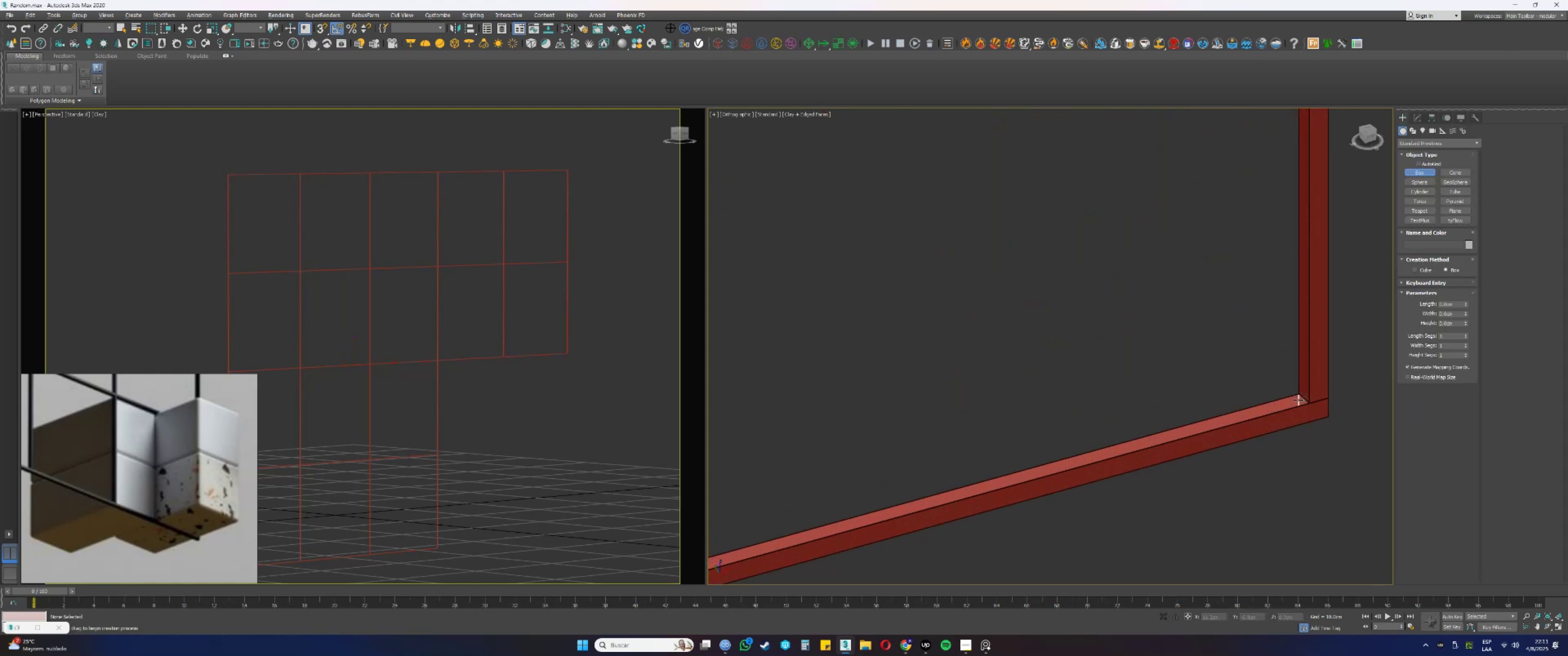 
key(S)
 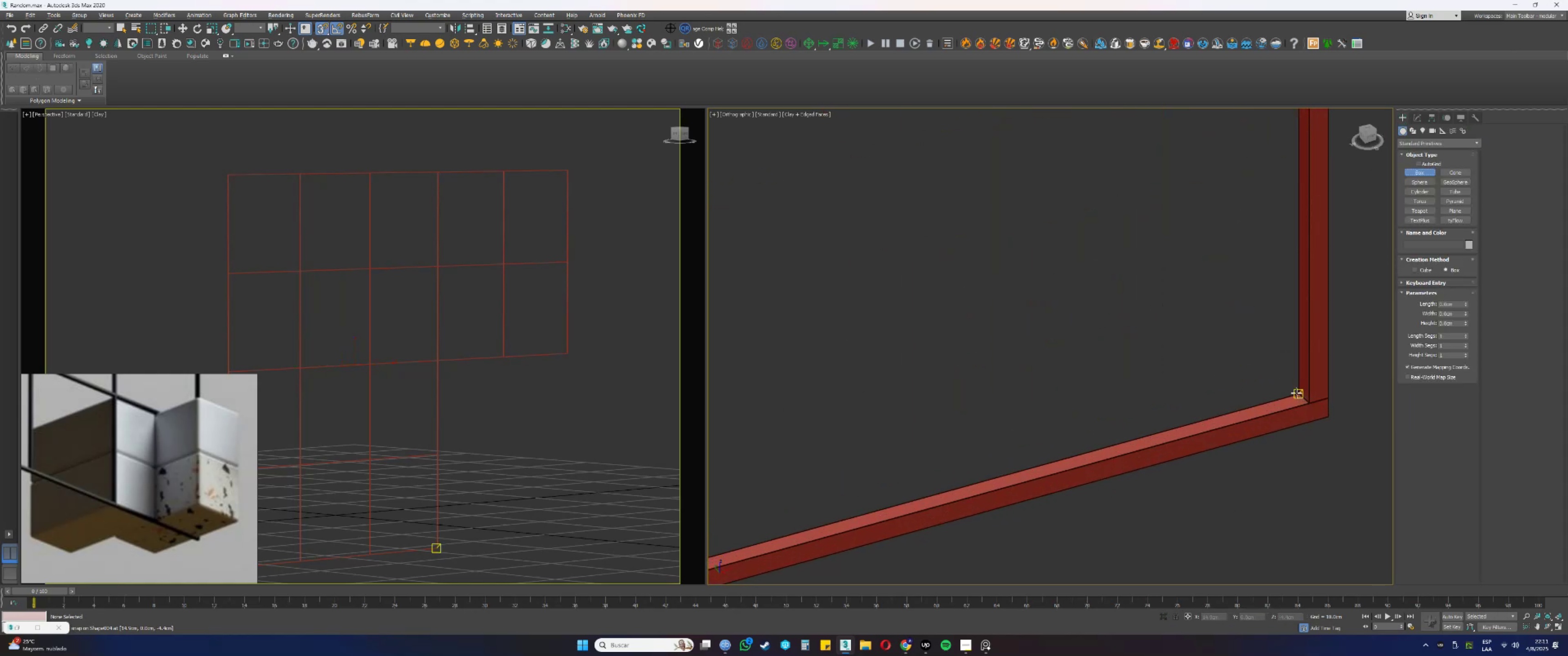 
scroll: coordinate [1286, 428], scroll_direction: up, amount: 9.0
 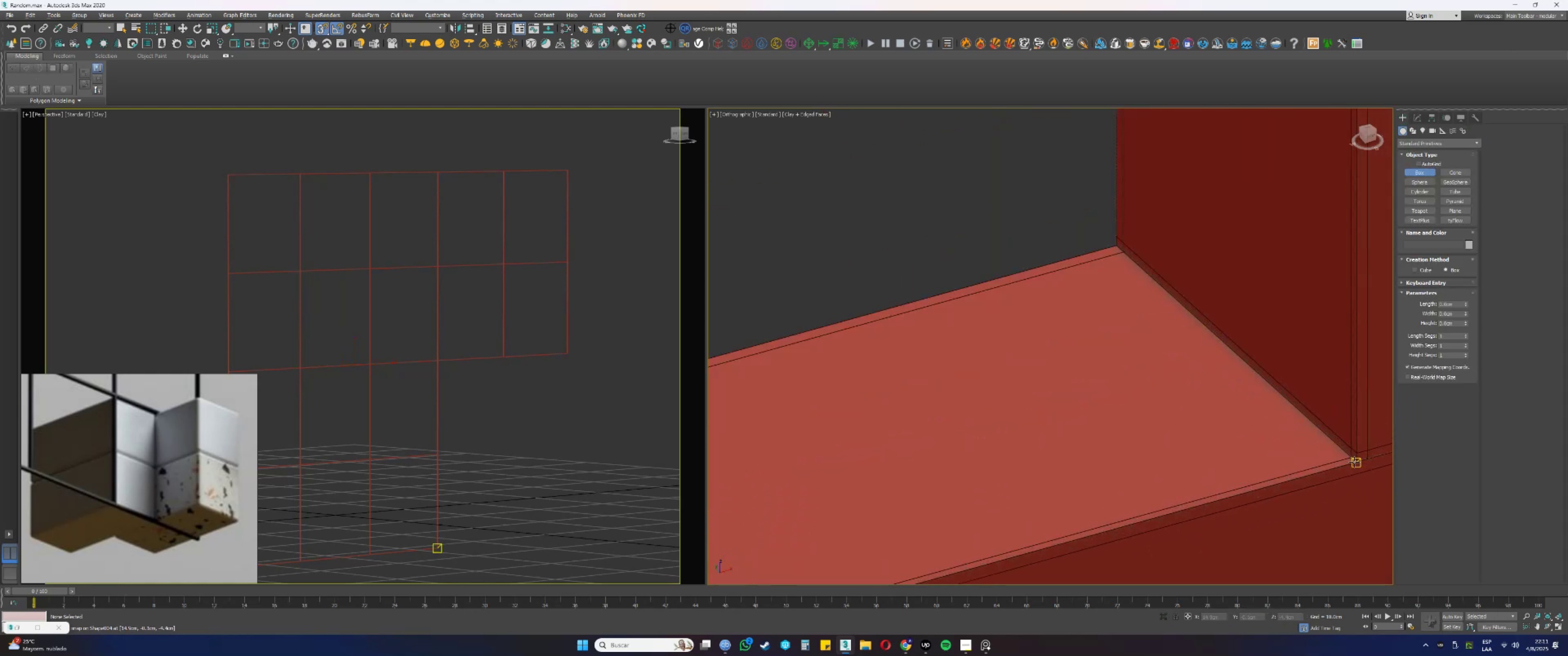 
left_click_drag(start_coordinate=[1354, 462], to_coordinate=[1040, 276])
 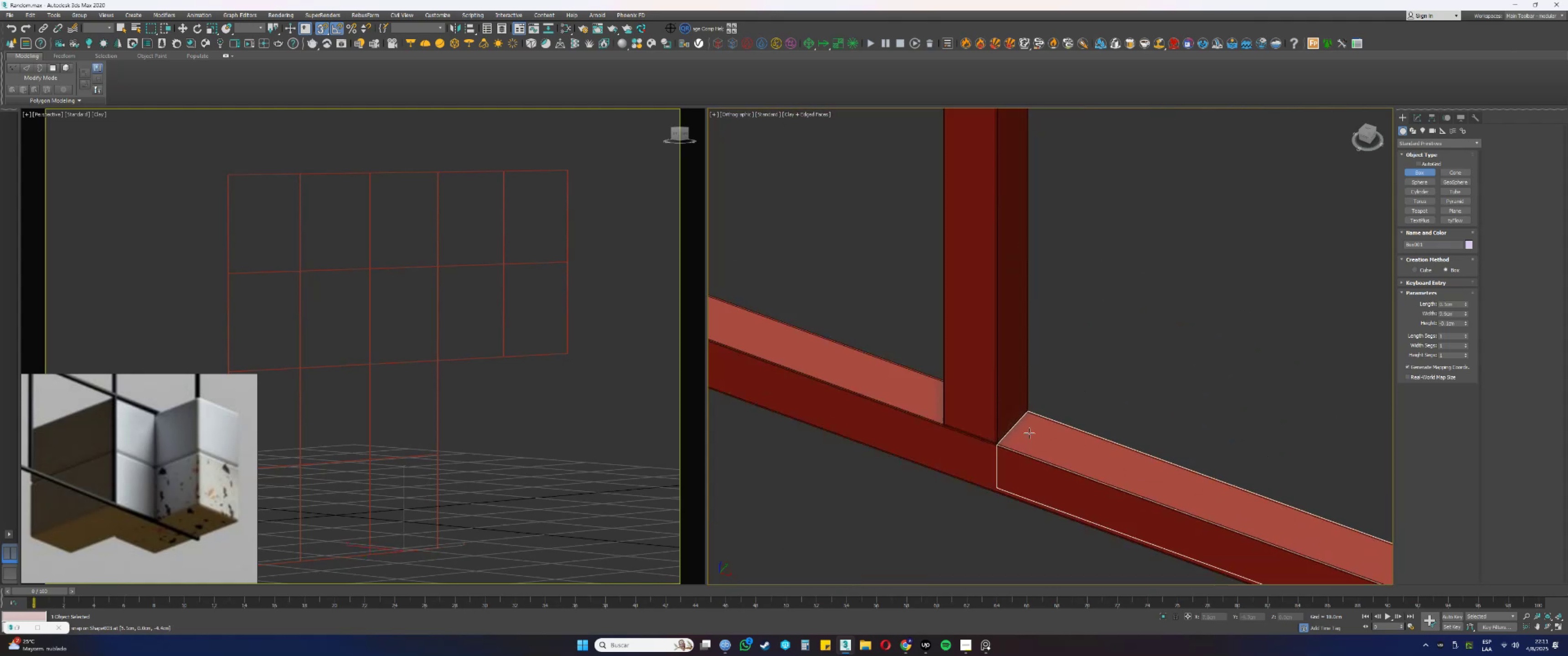 
scroll: coordinate [1291, 420], scroll_direction: down, amount: 14.0
 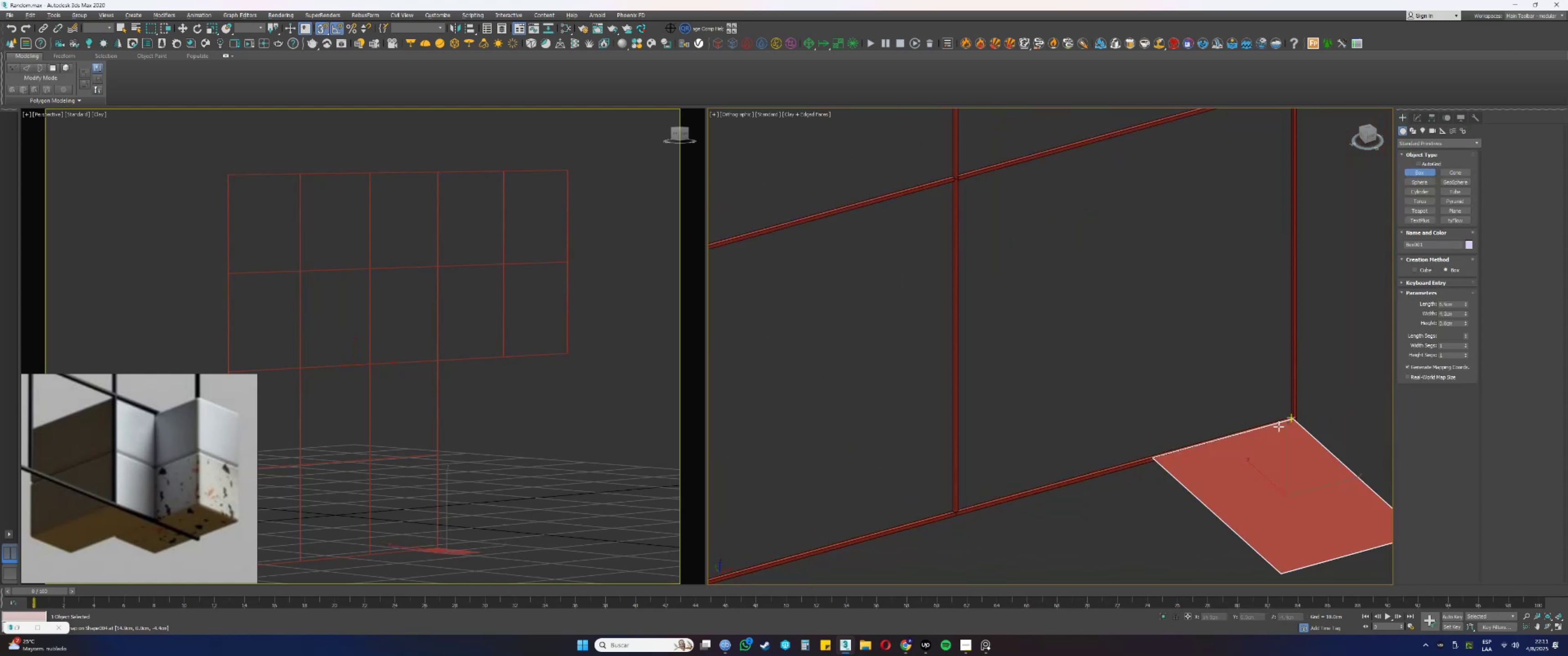 
hold_key(key=AltLeft, duration=0.48)
 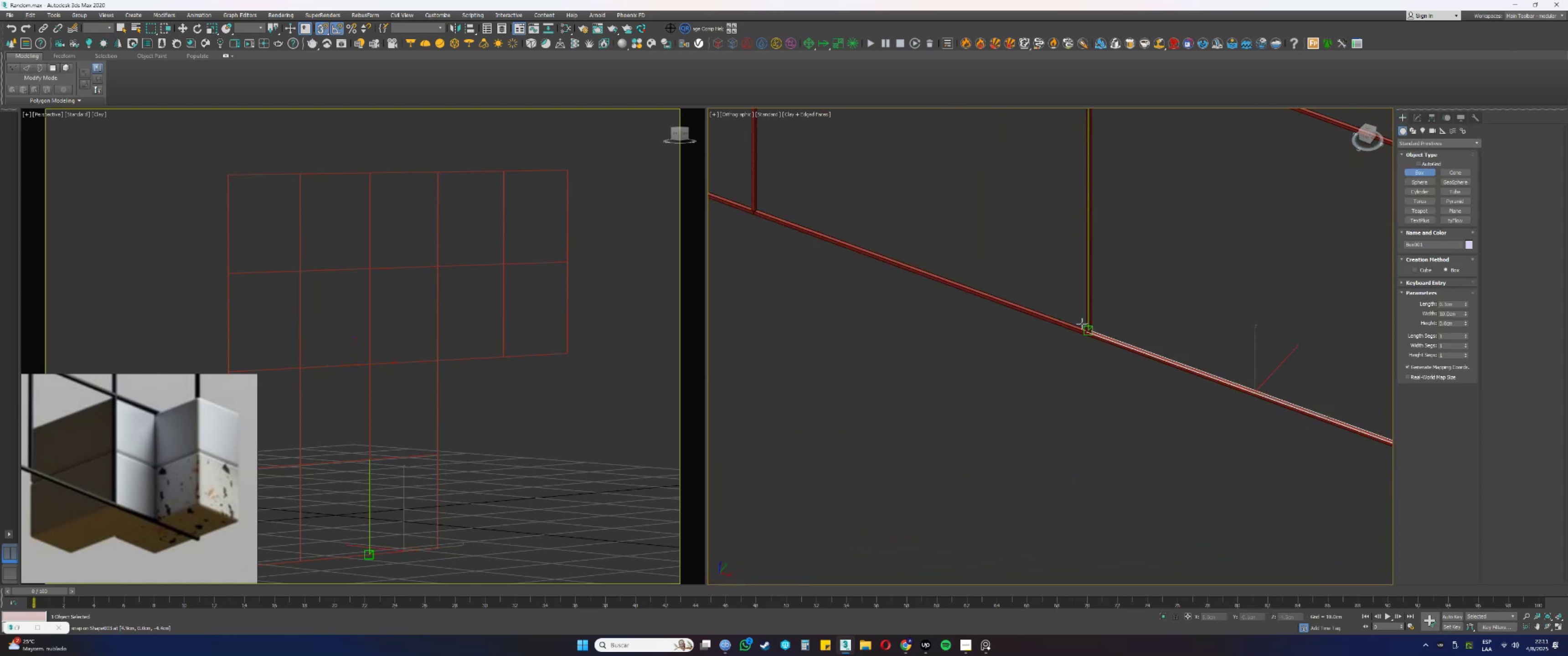 
scroll: coordinate [1098, 285], scroll_direction: up, amount: 14.0
 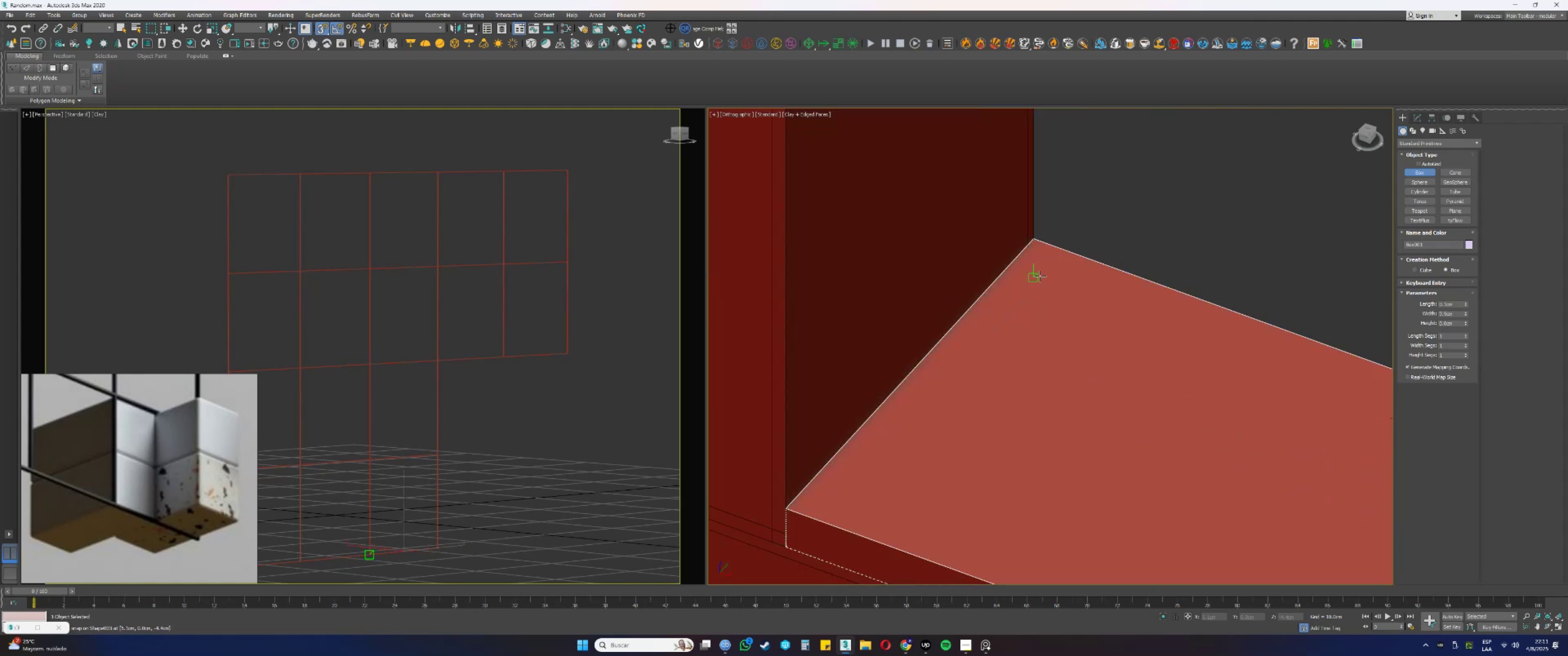 
scroll: coordinate [1029, 433], scroll_direction: down, amount: 17.0
 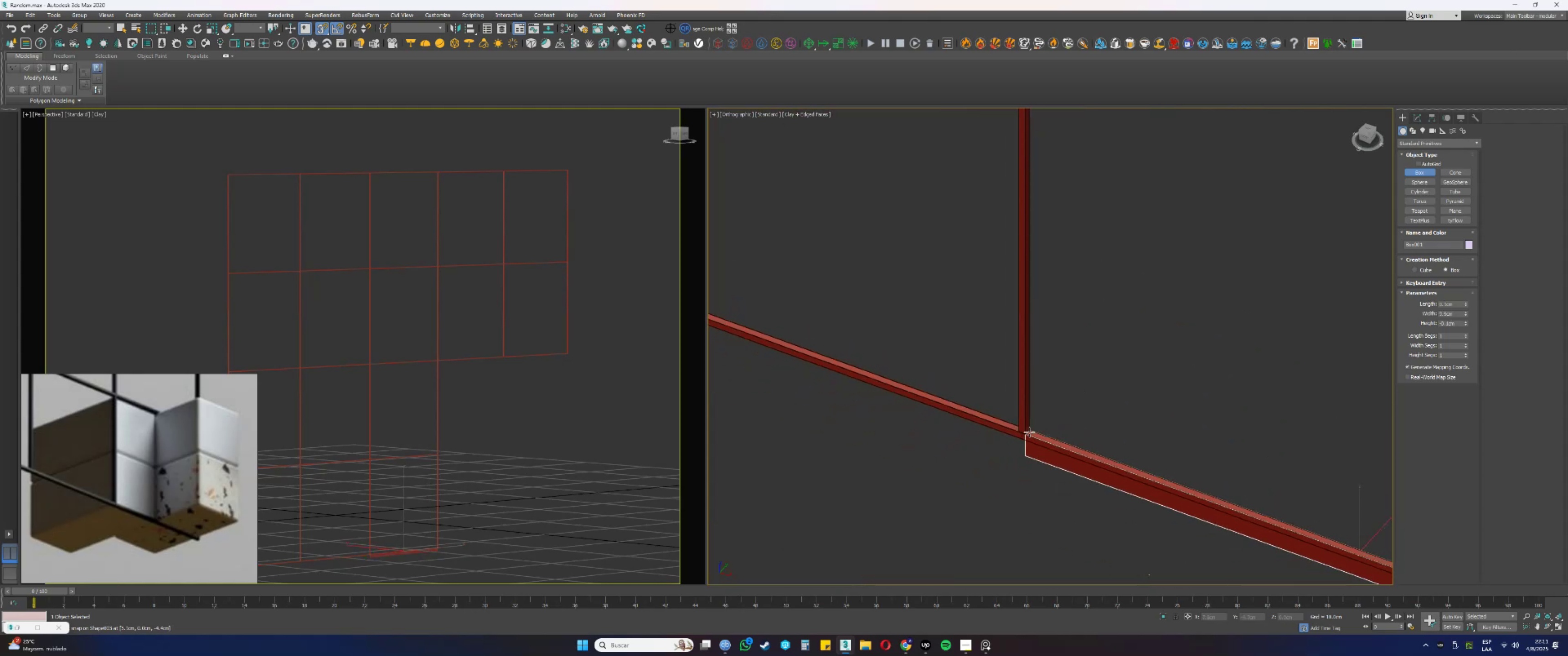 
hold_key(key=AltLeft, duration=0.34)
 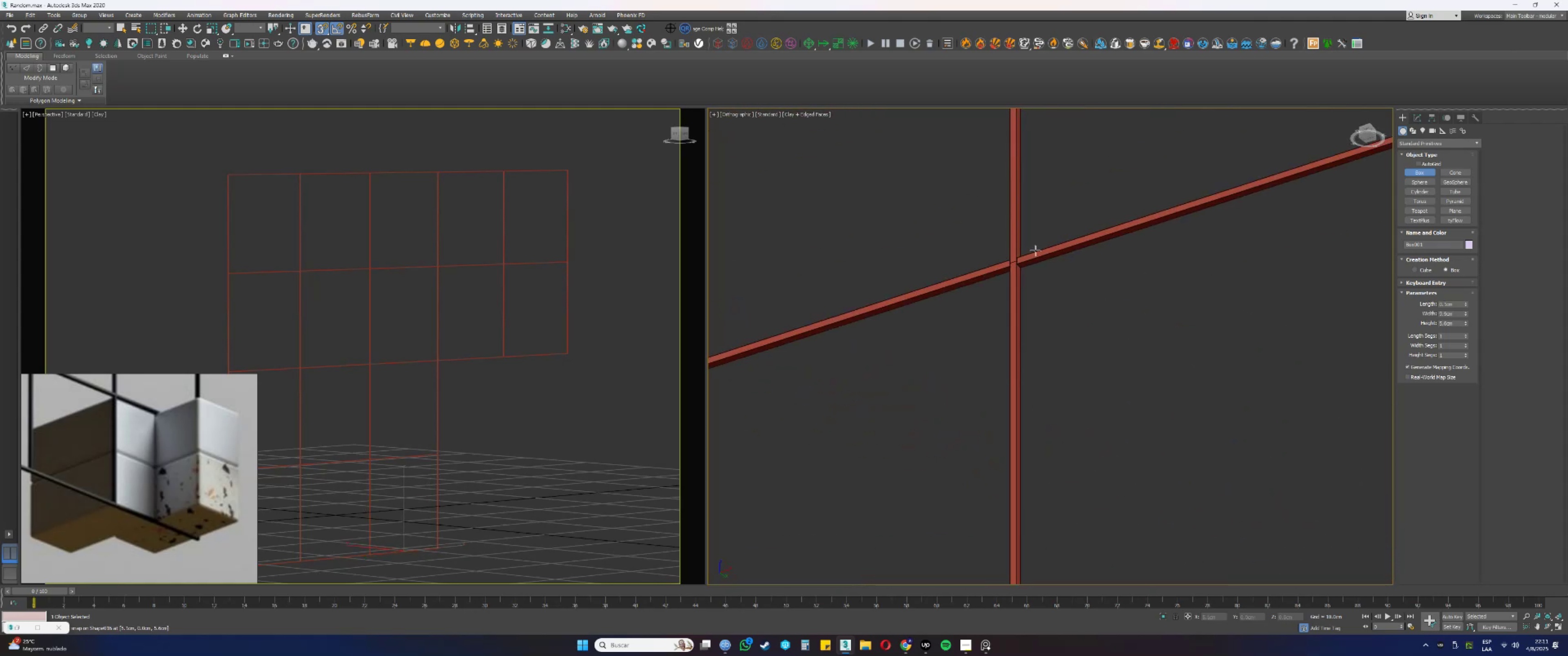 
scroll: coordinate [998, 426], scroll_direction: up, amount: 10.0
 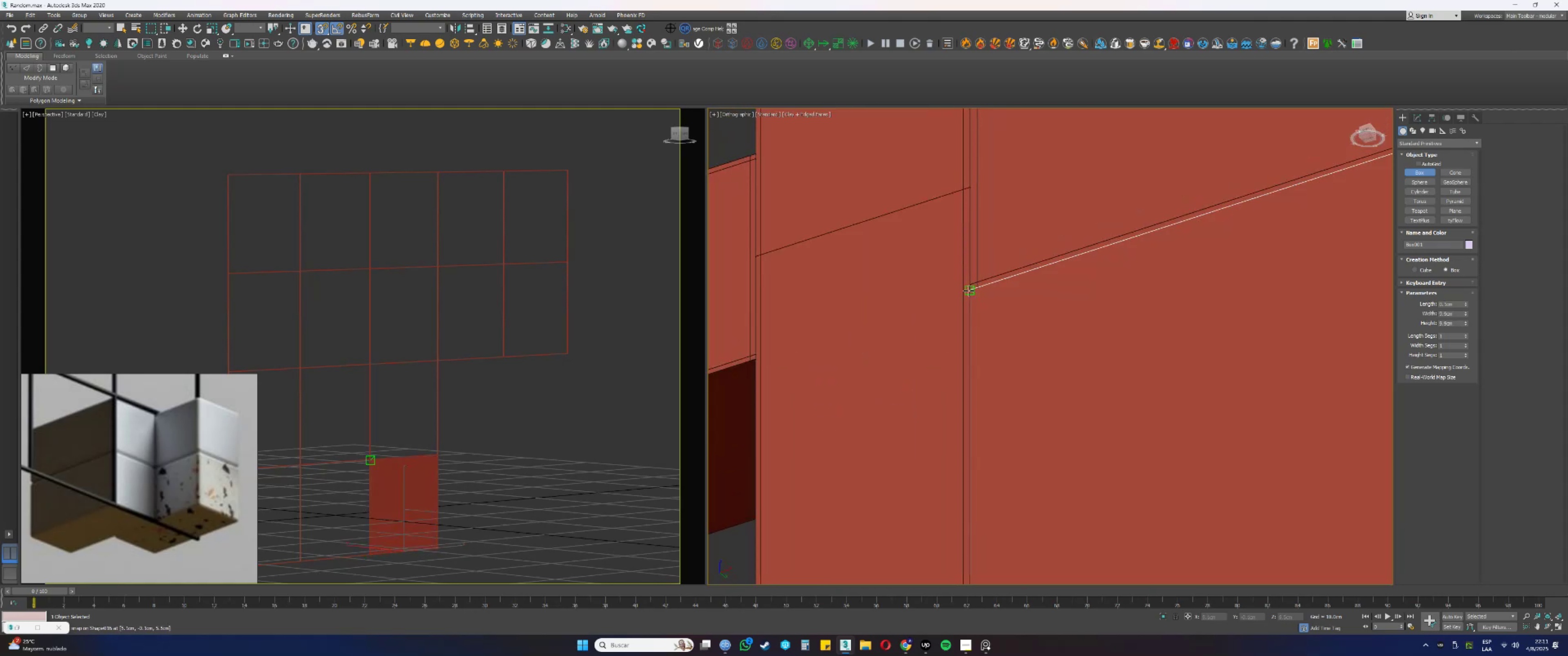 
left_click([968, 291])
 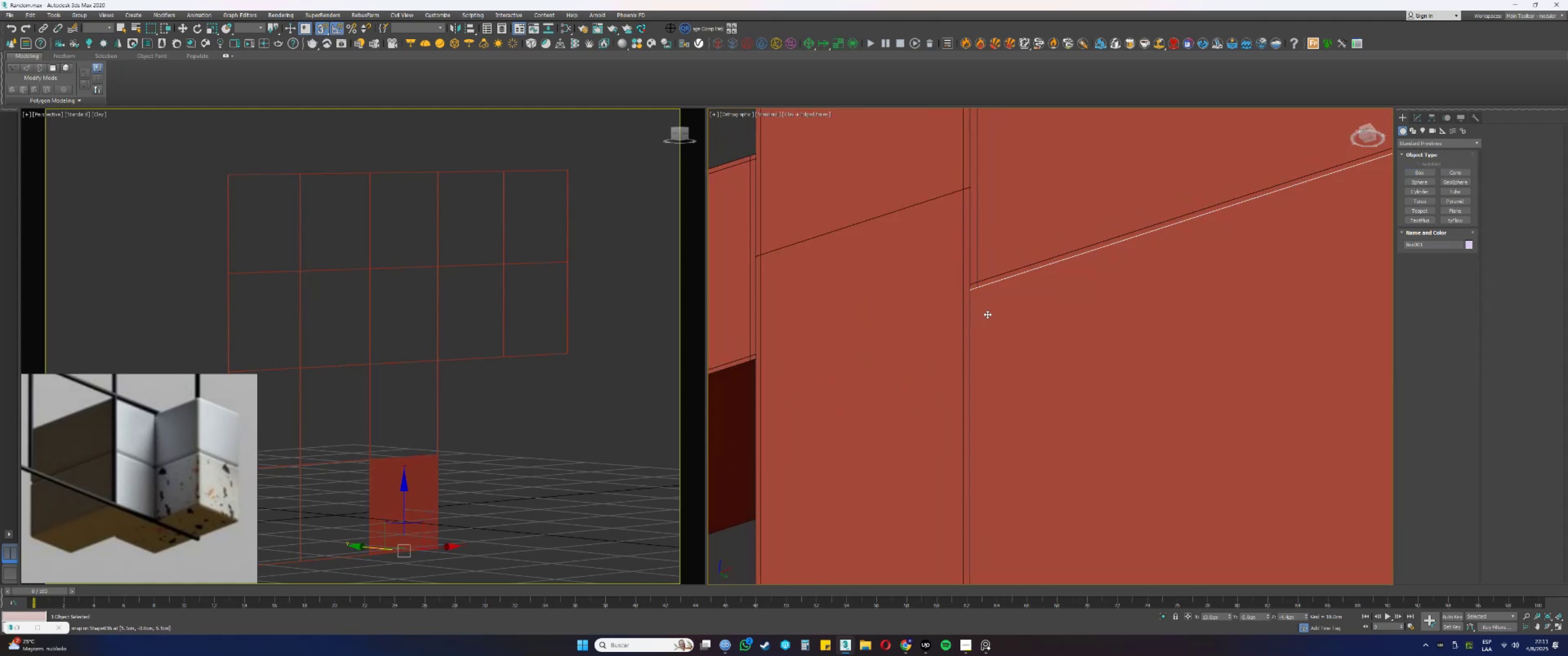 
key(S)
 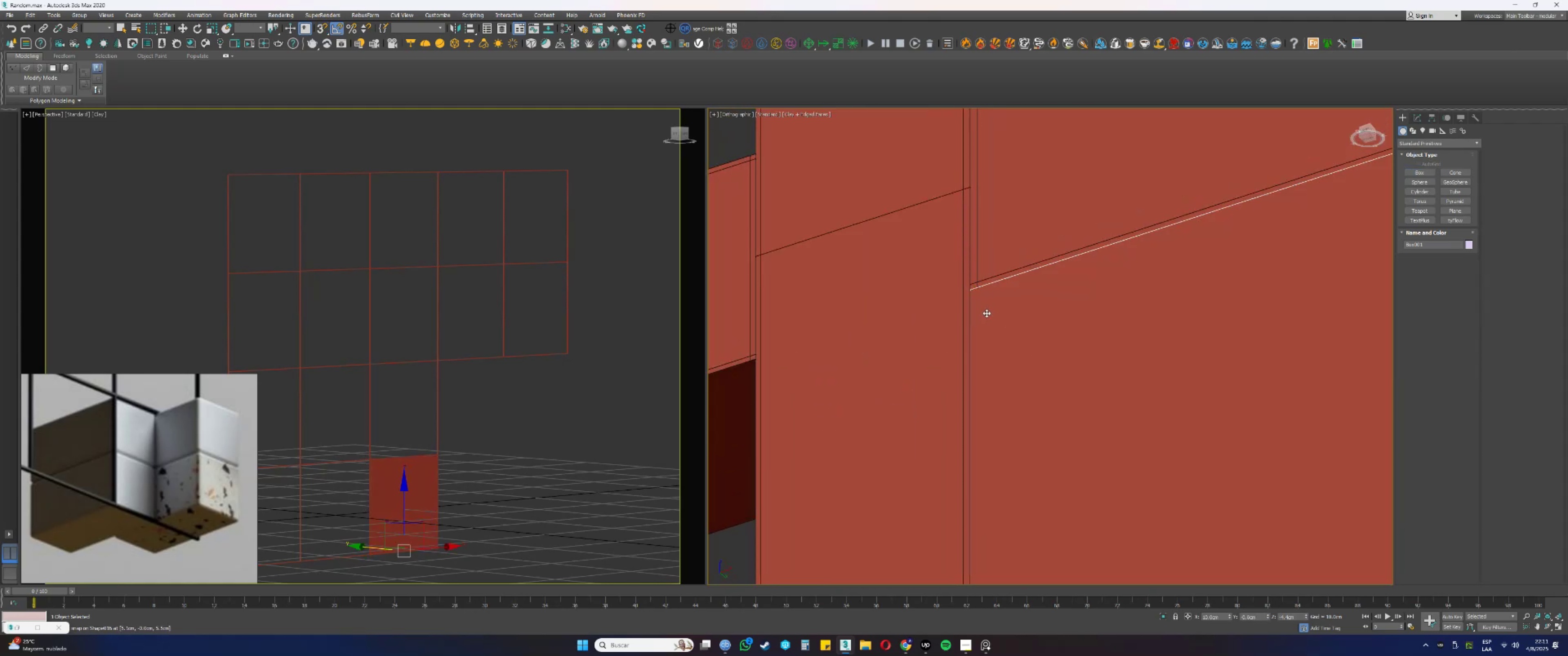 
scroll: coordinate [984, 317], scroll_direction: down, amount: 21.0
 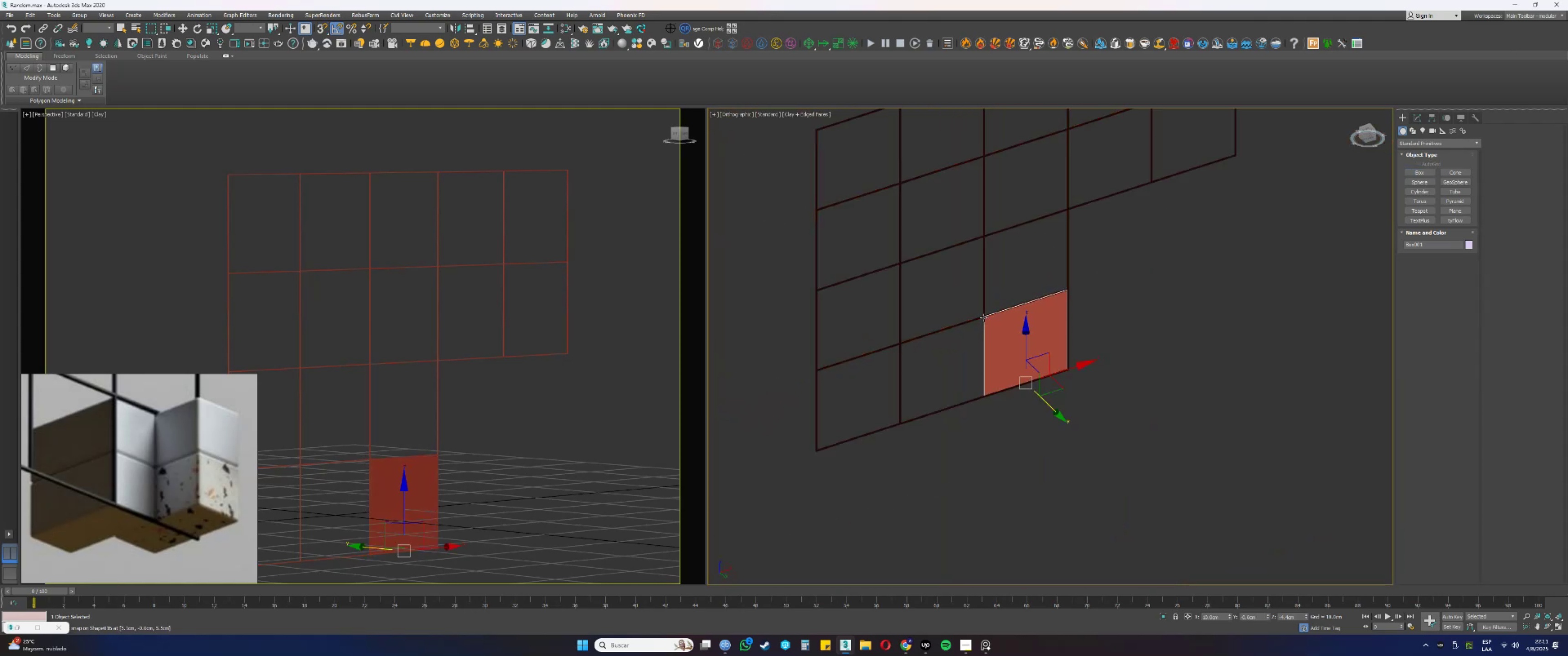 
key(Alt+AltLeft)
 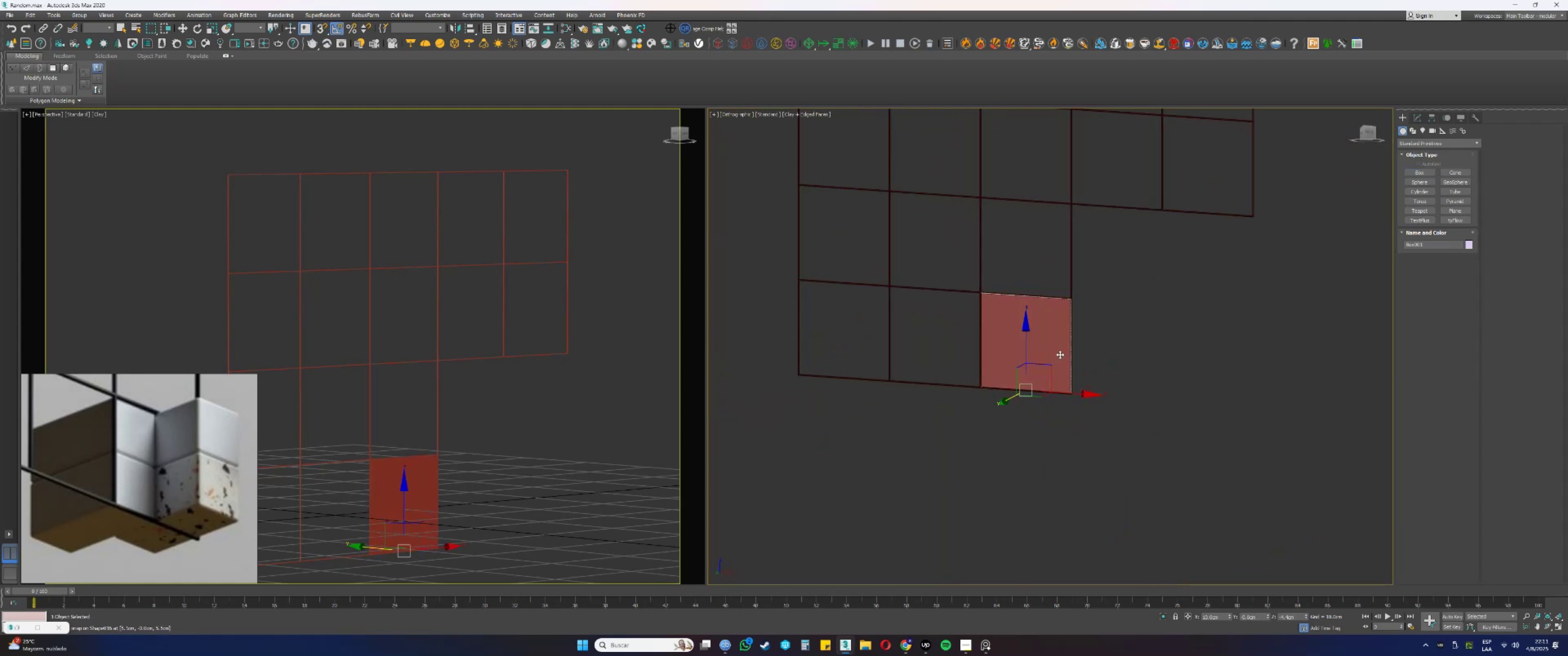 
scroll: coordinate [1049, 350], scroll_direction: up, amount: 2.0
 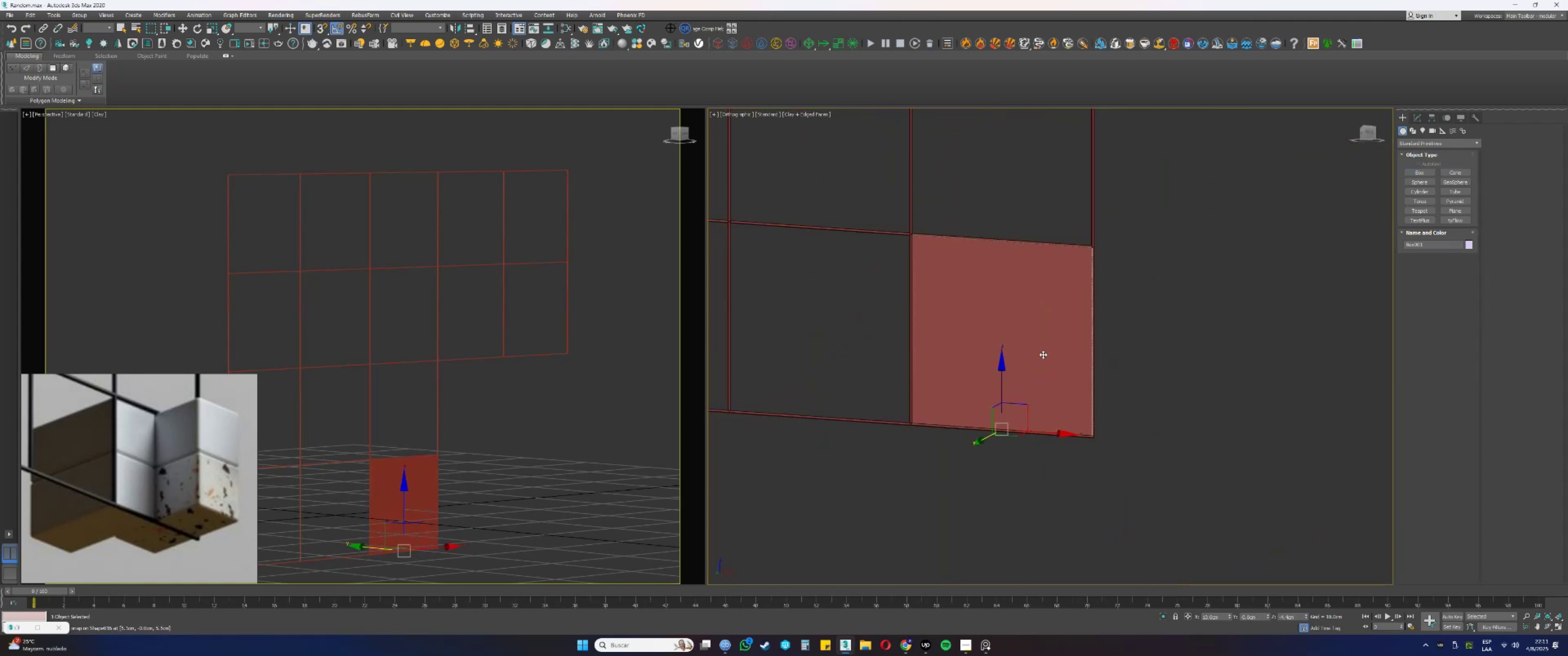 
key(Alt+AltLeft)
 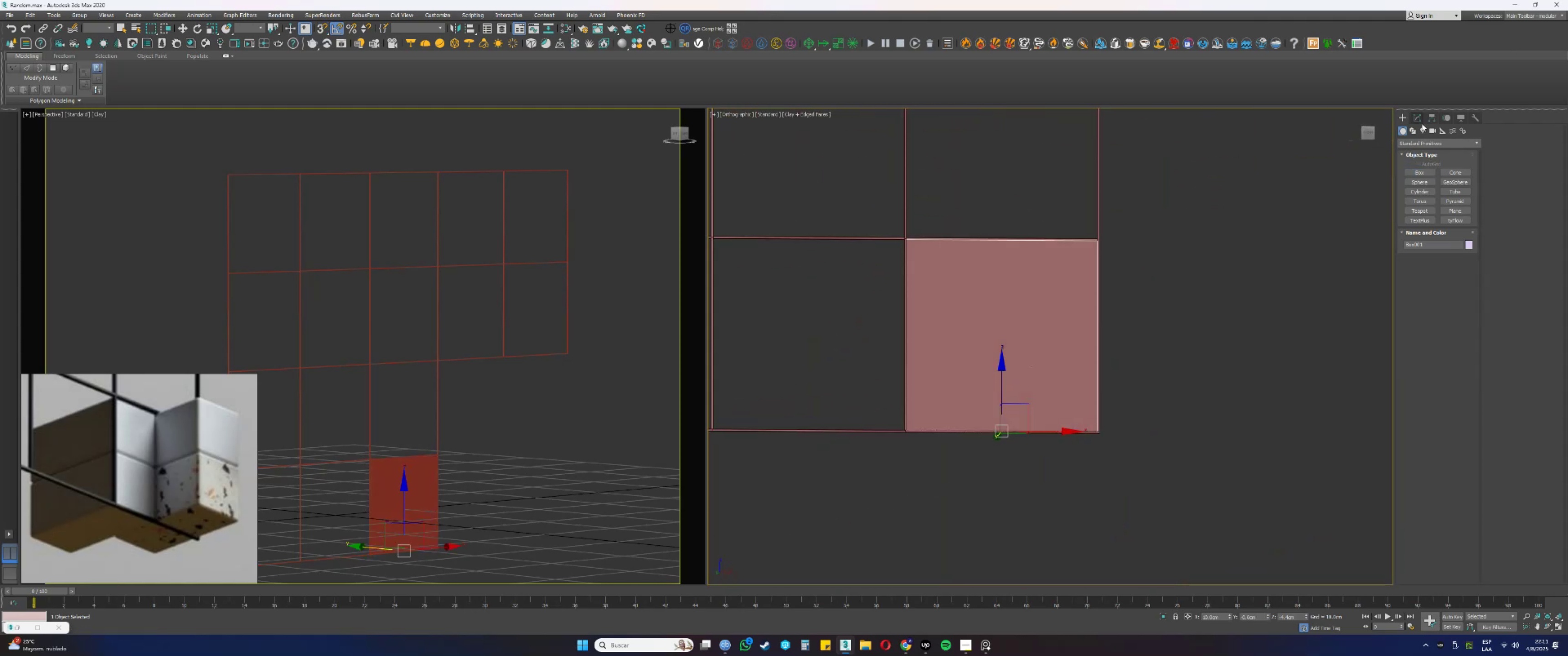 
left_click([1418, 116])
 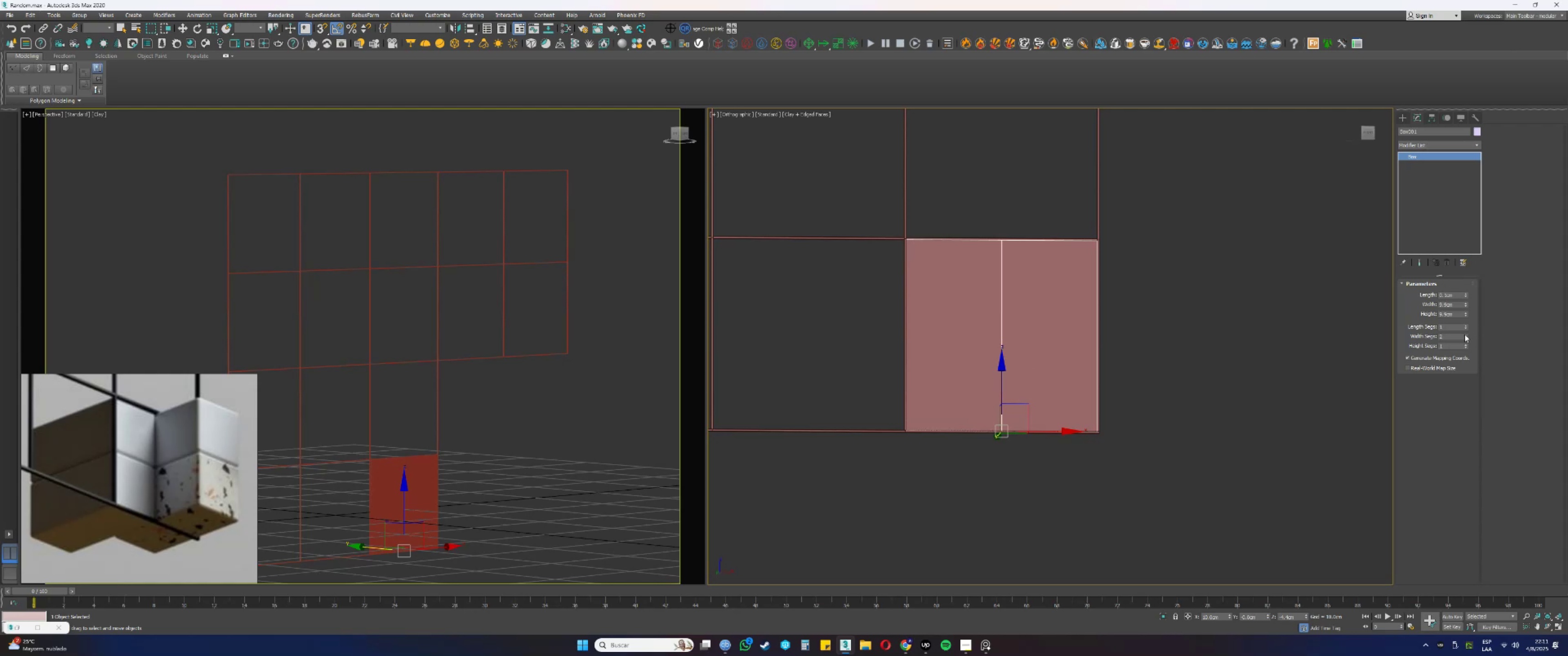 
left_click([1465, 343])
 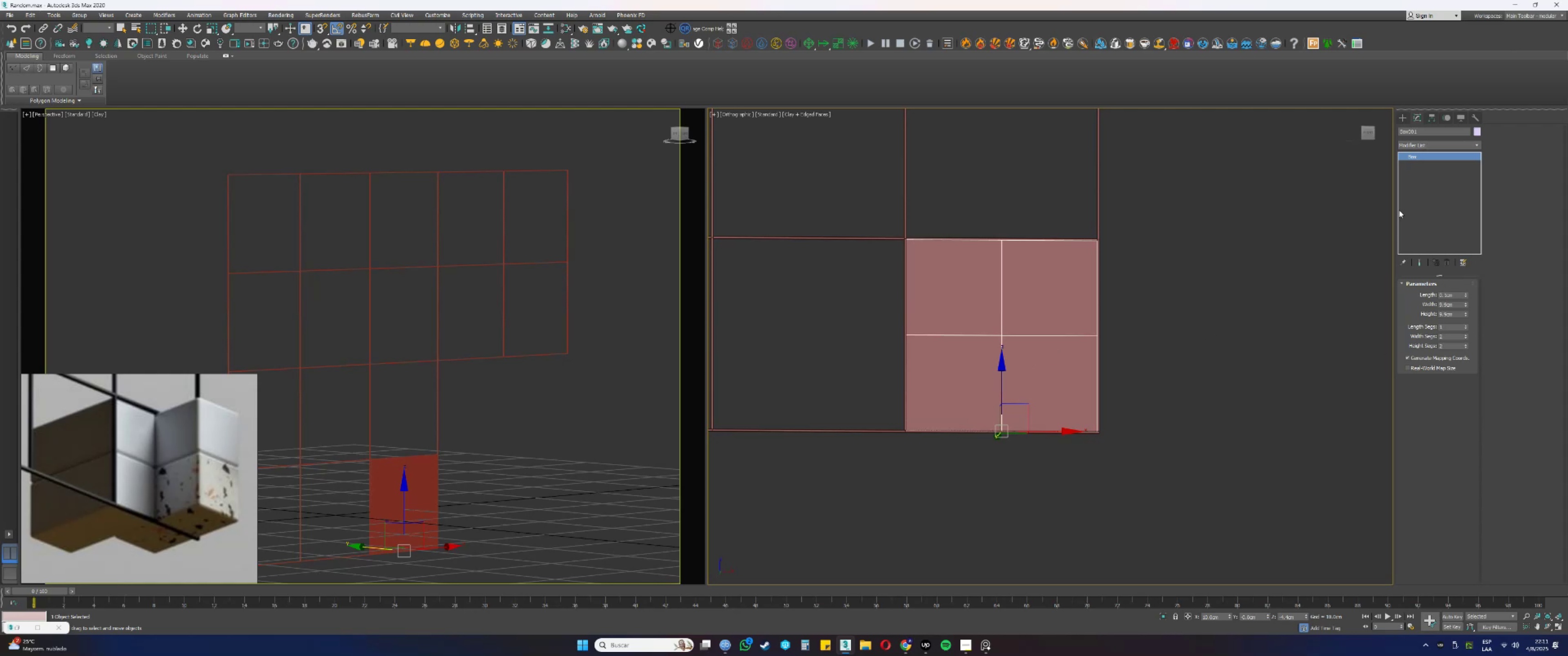 
key(E)
 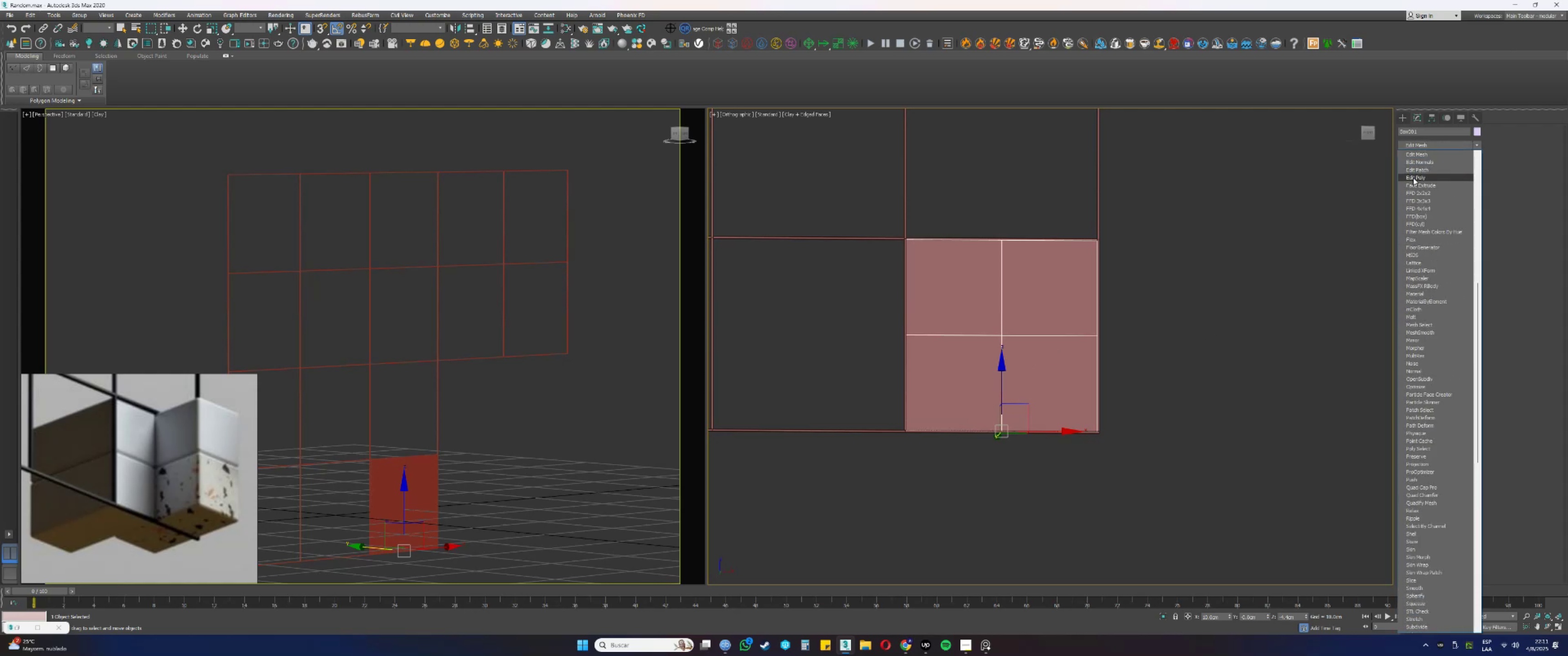 
left_click([1413, 178])
 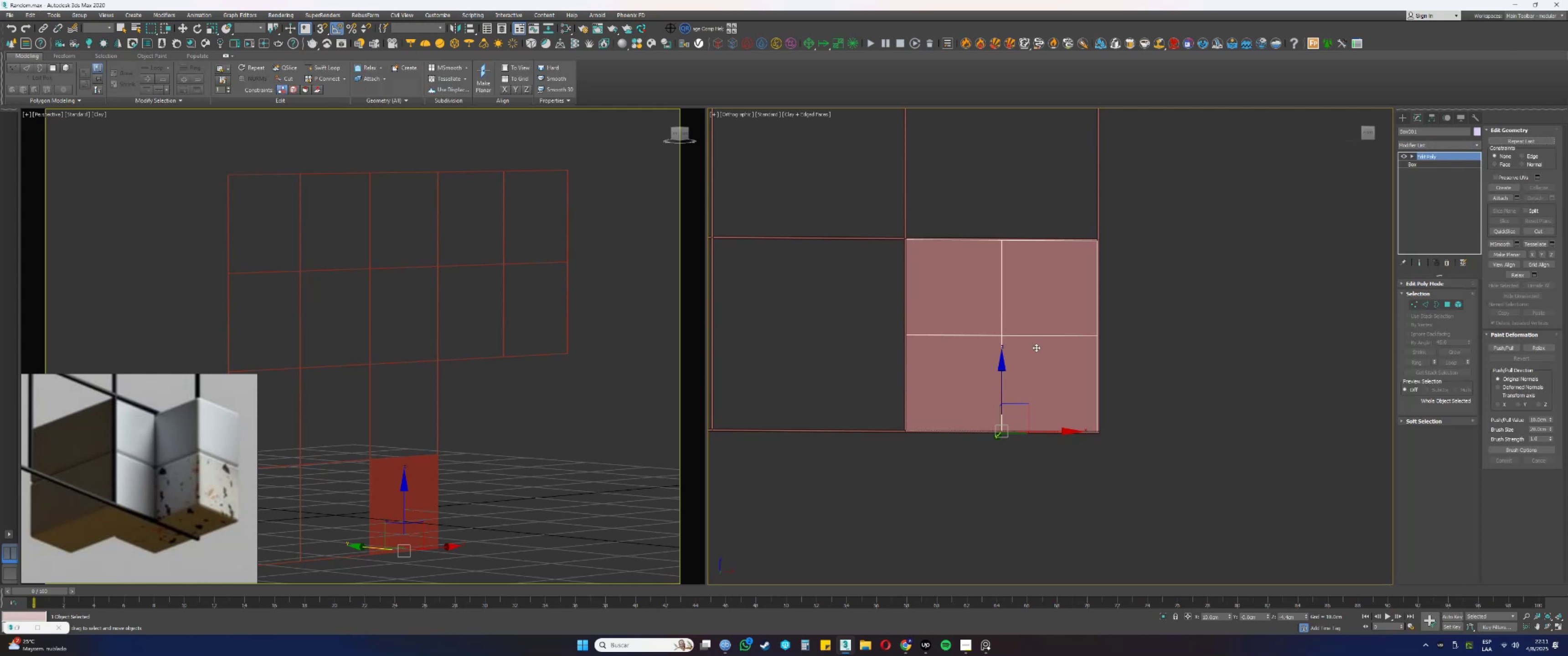 
hold_key(key=AltLeft, duration=1.05)
 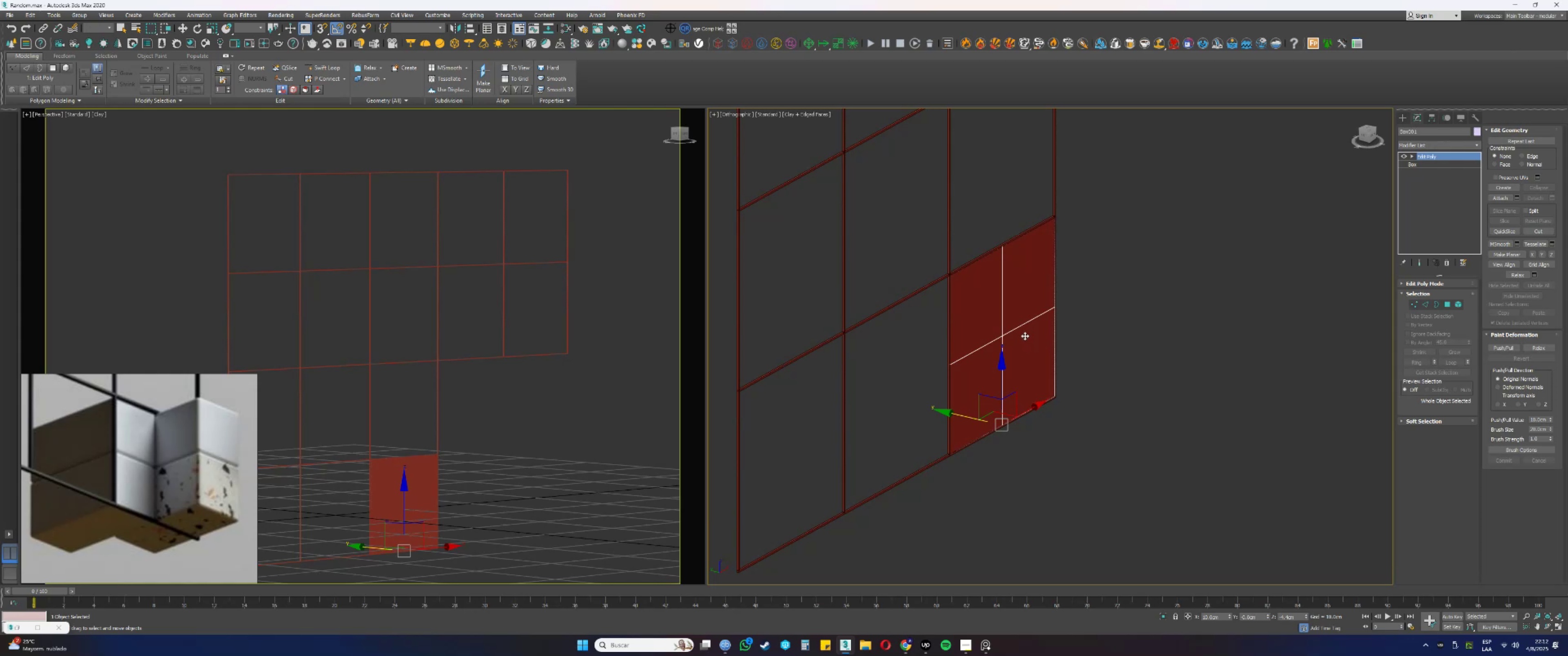 
double_click([1447, 263])
 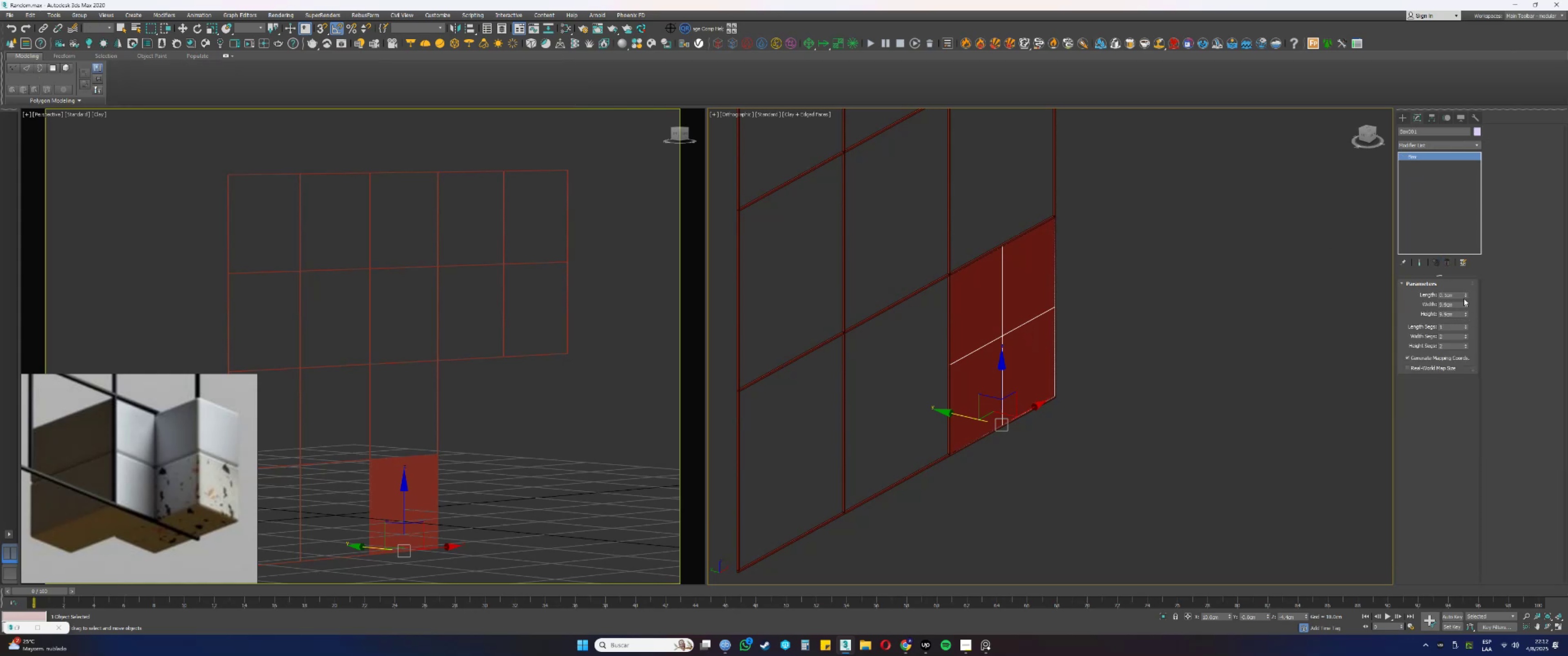 
left_click_drag(start_coordinate=[1454, 294], to_coordinate=[1408, 294])
 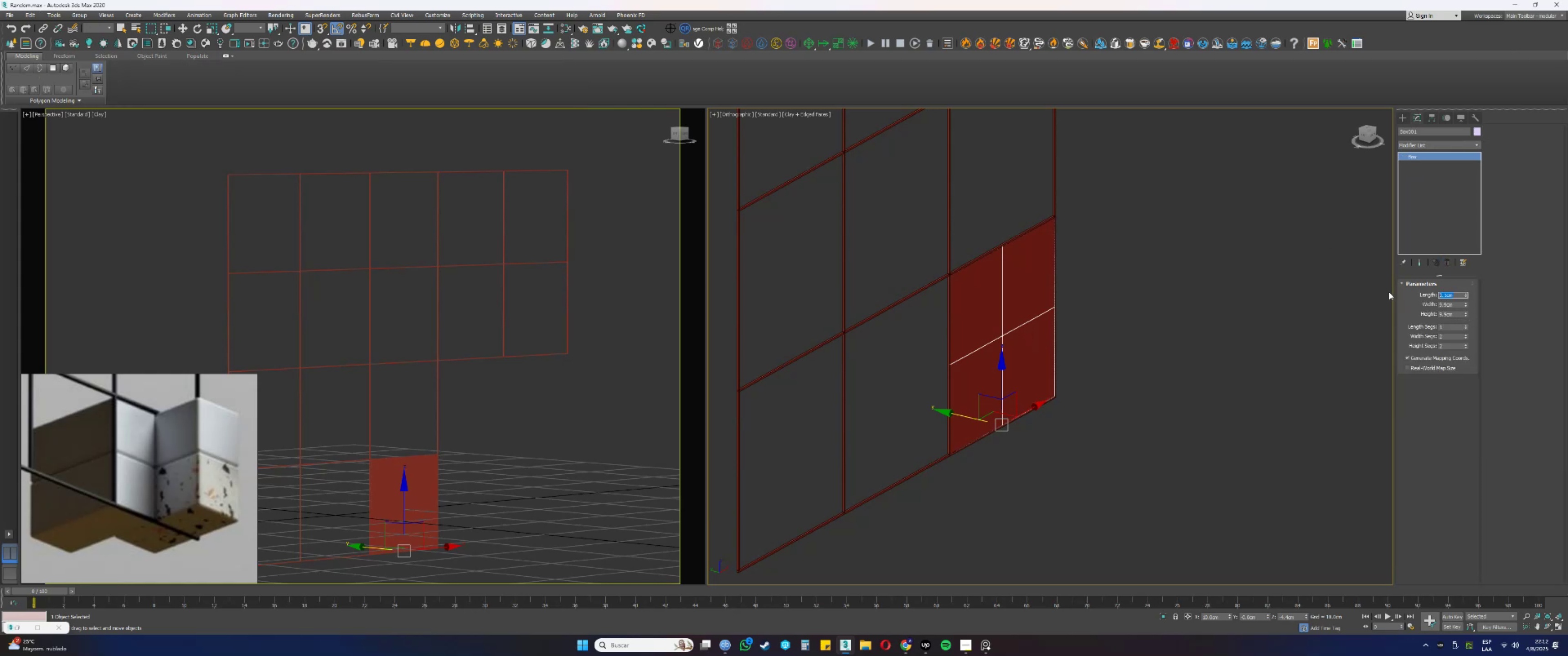 
key(Numpad2)
 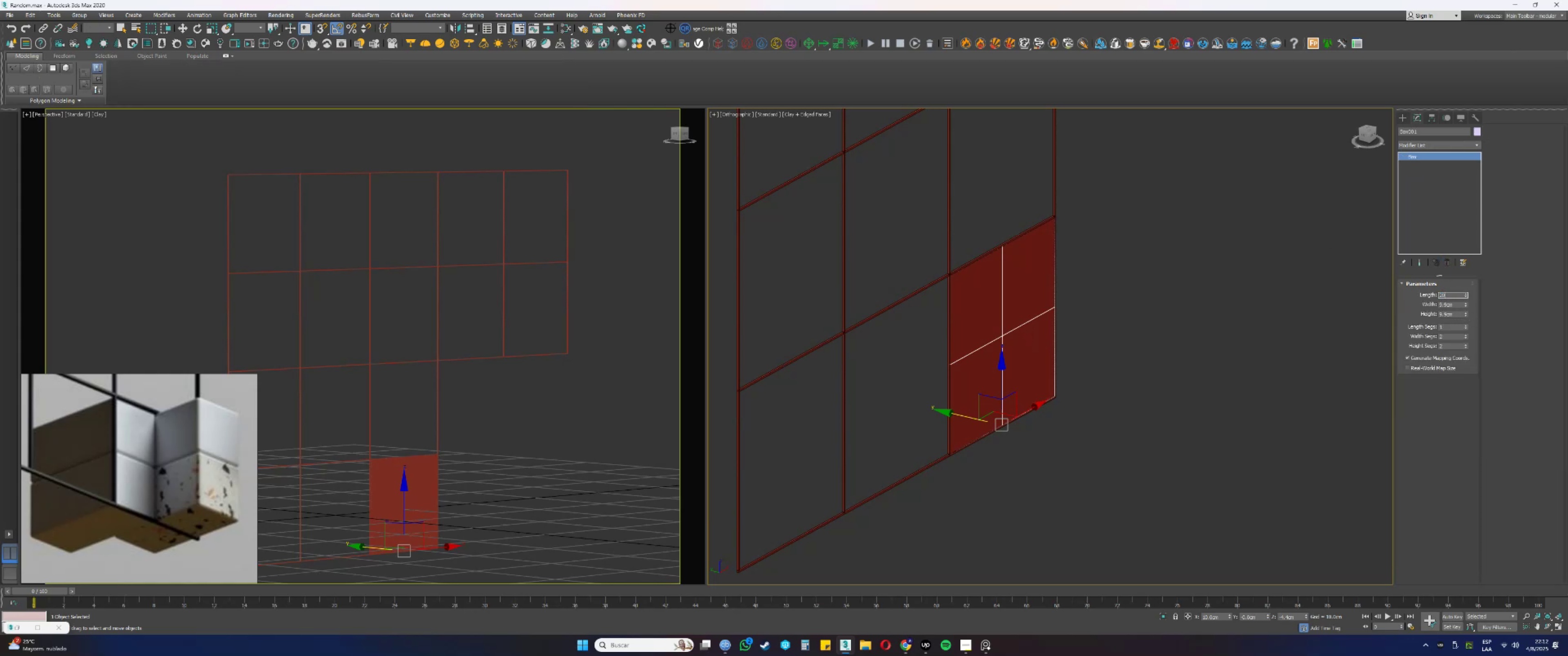 
key(Numpad0)
 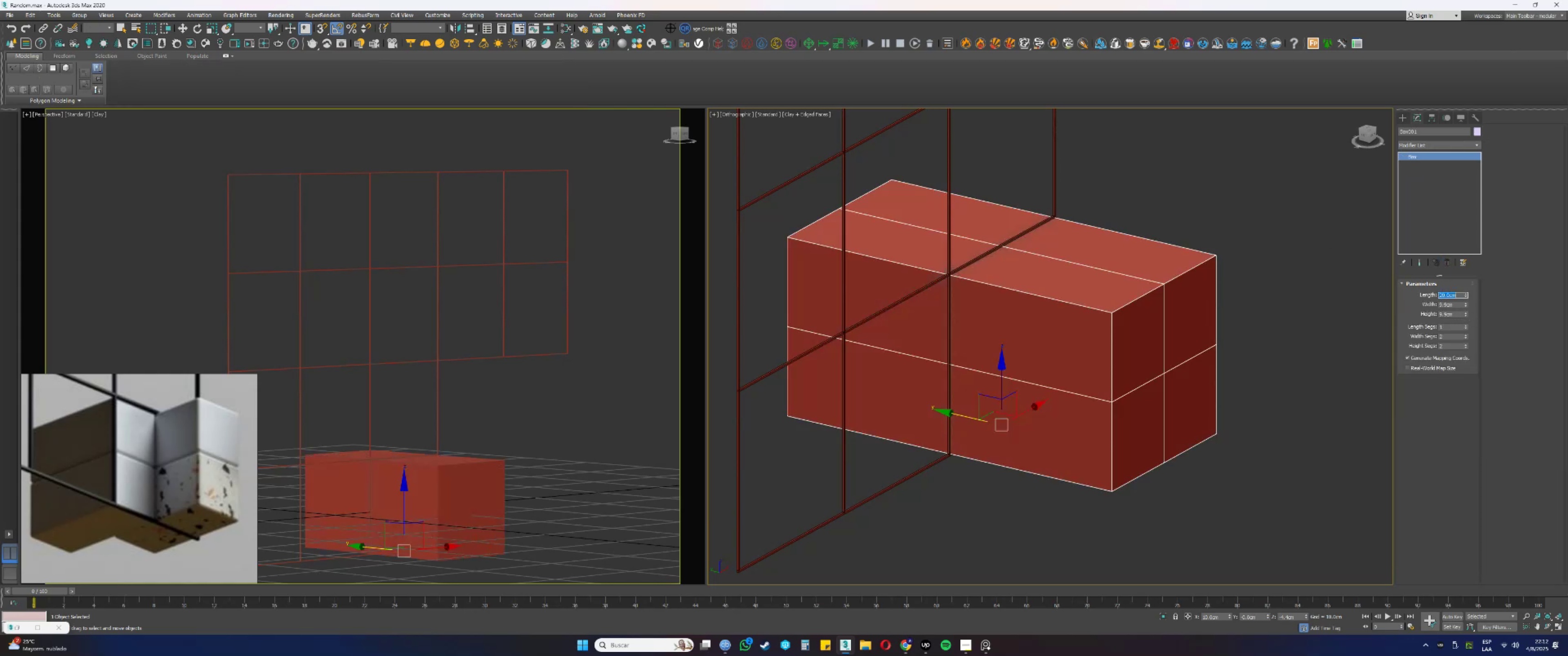 
key(NumpadEnter)
 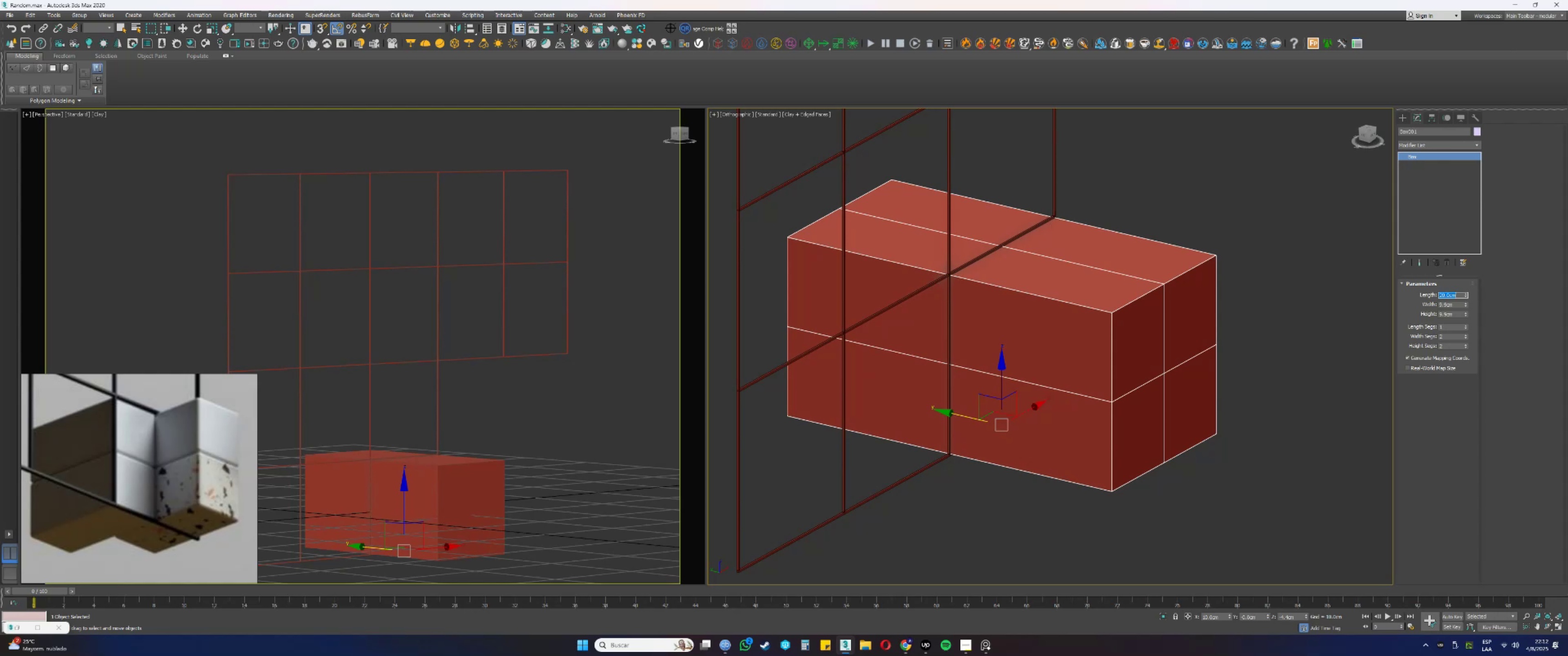 
key(Numpad1)
 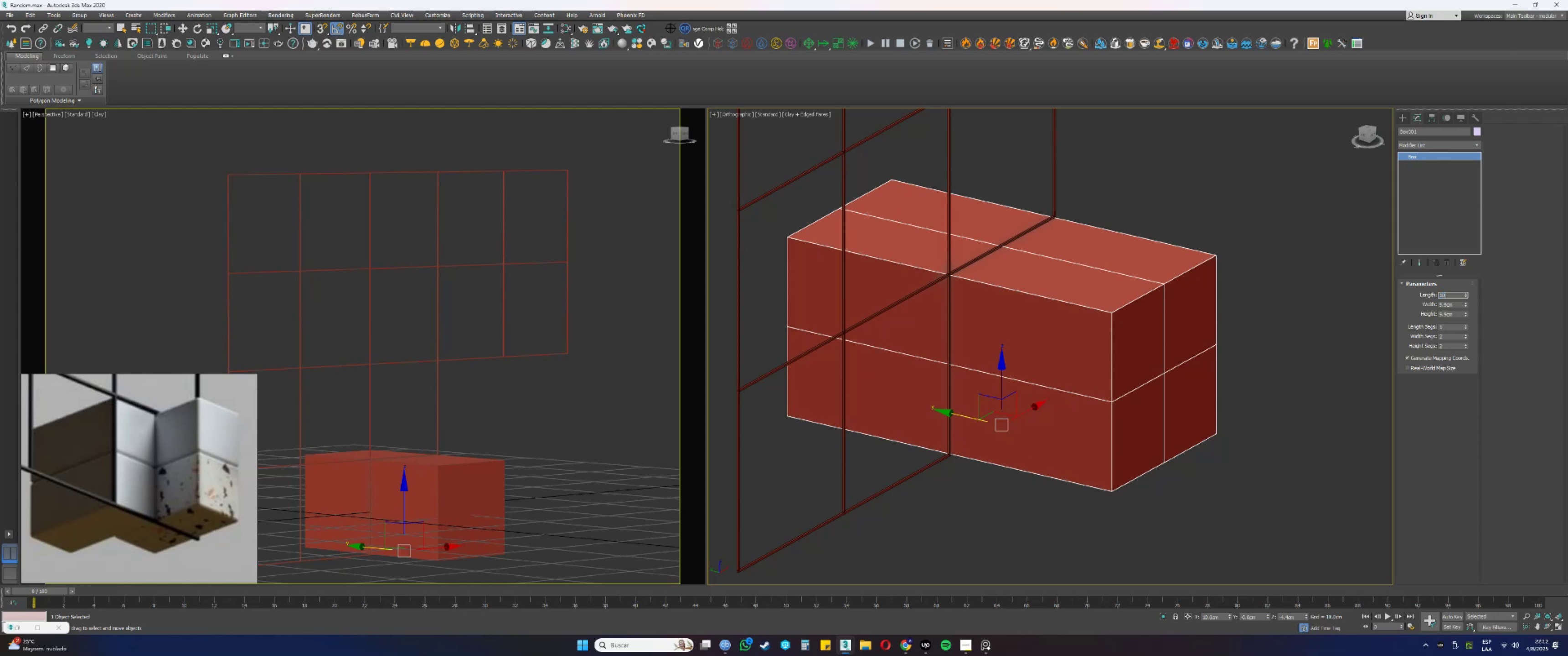 
key(Numpad0)
 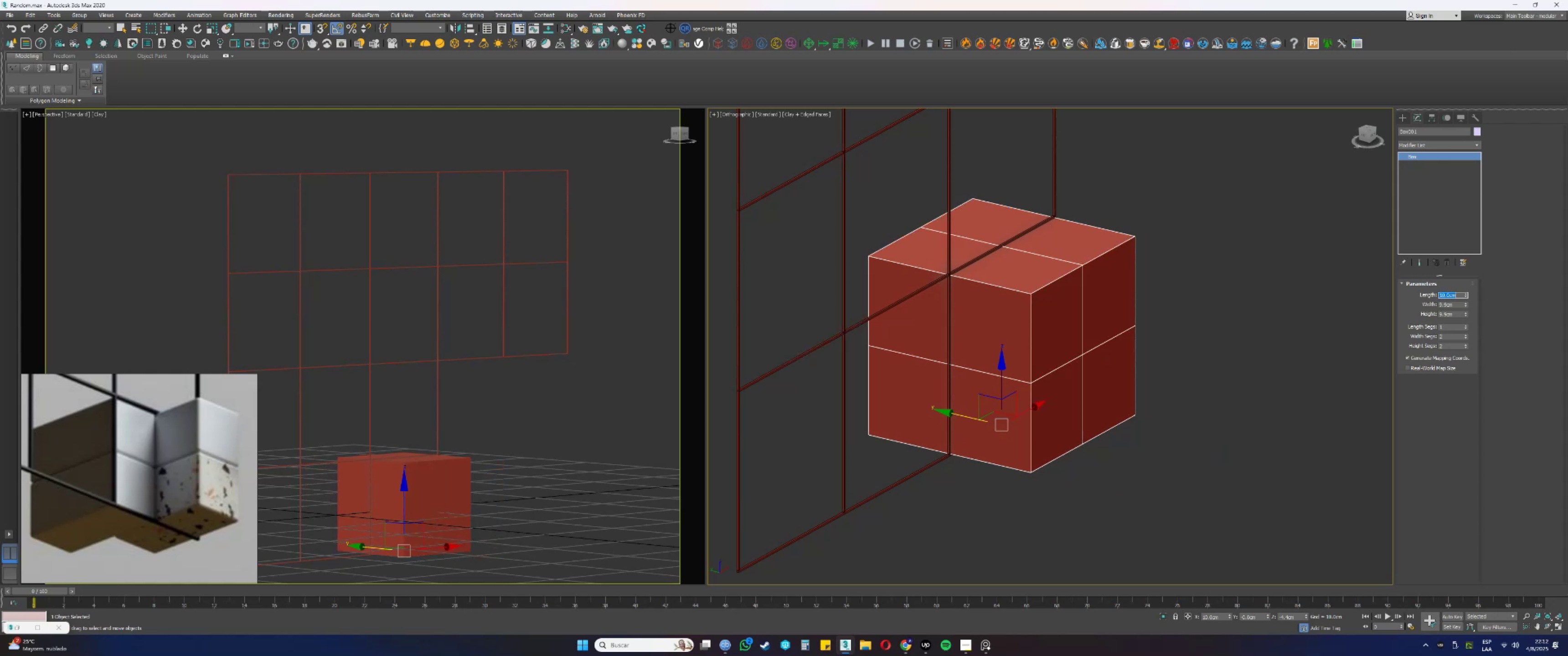 
key(NumpadEnter)
 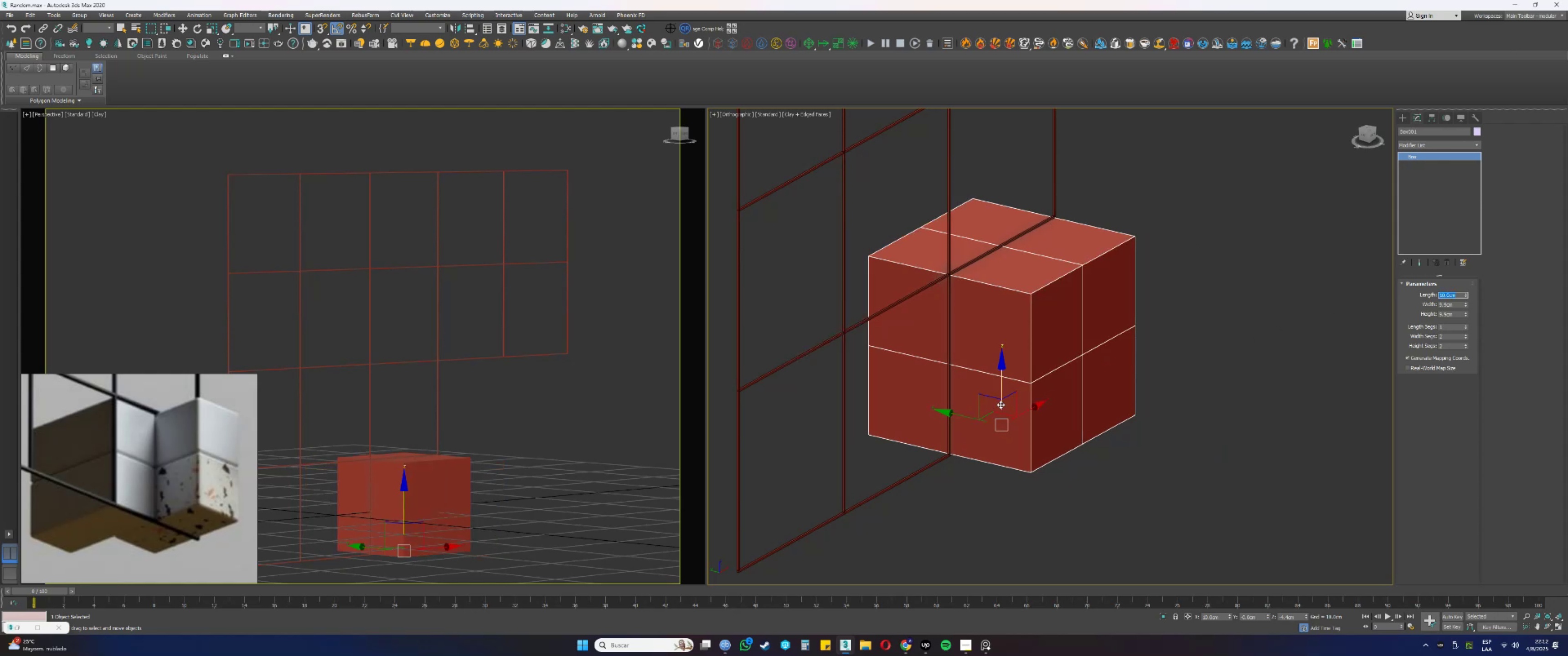 
wait(5.66)
 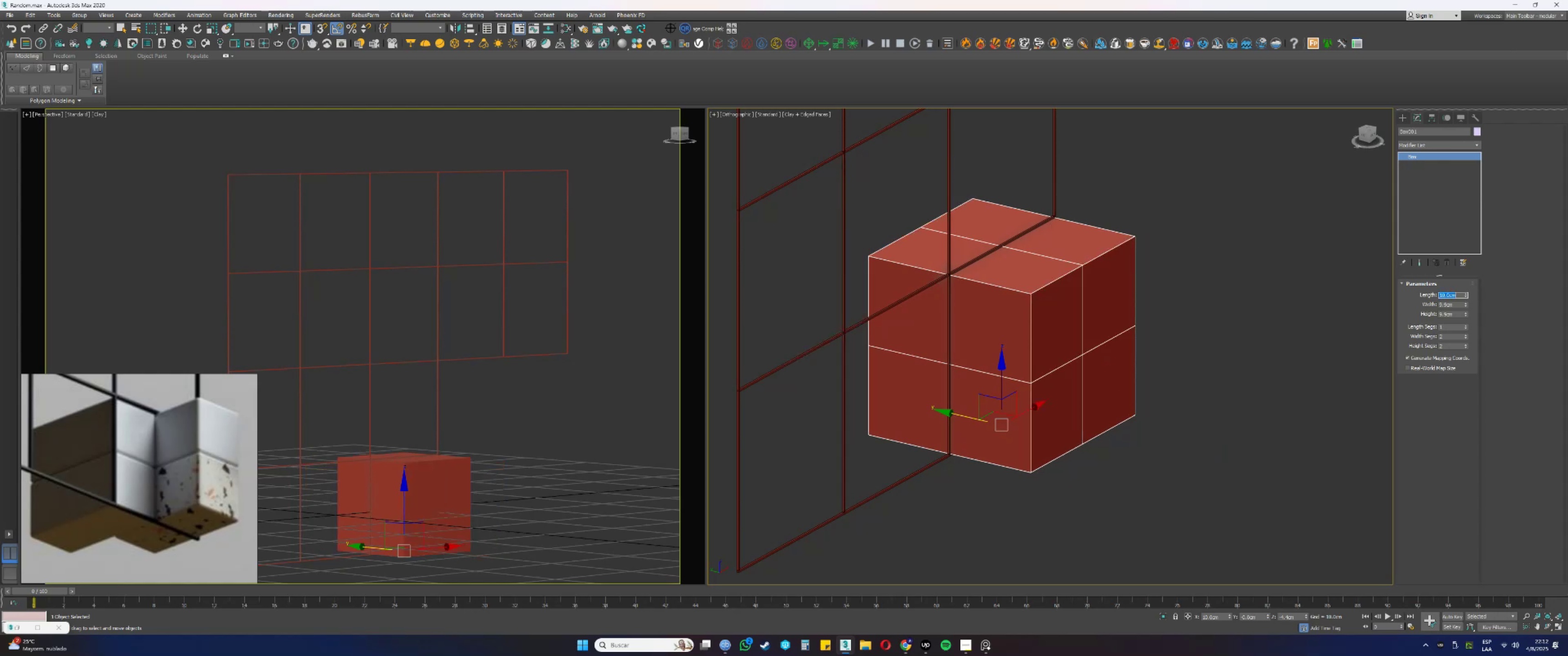 
left_click([1161, 611])
 